 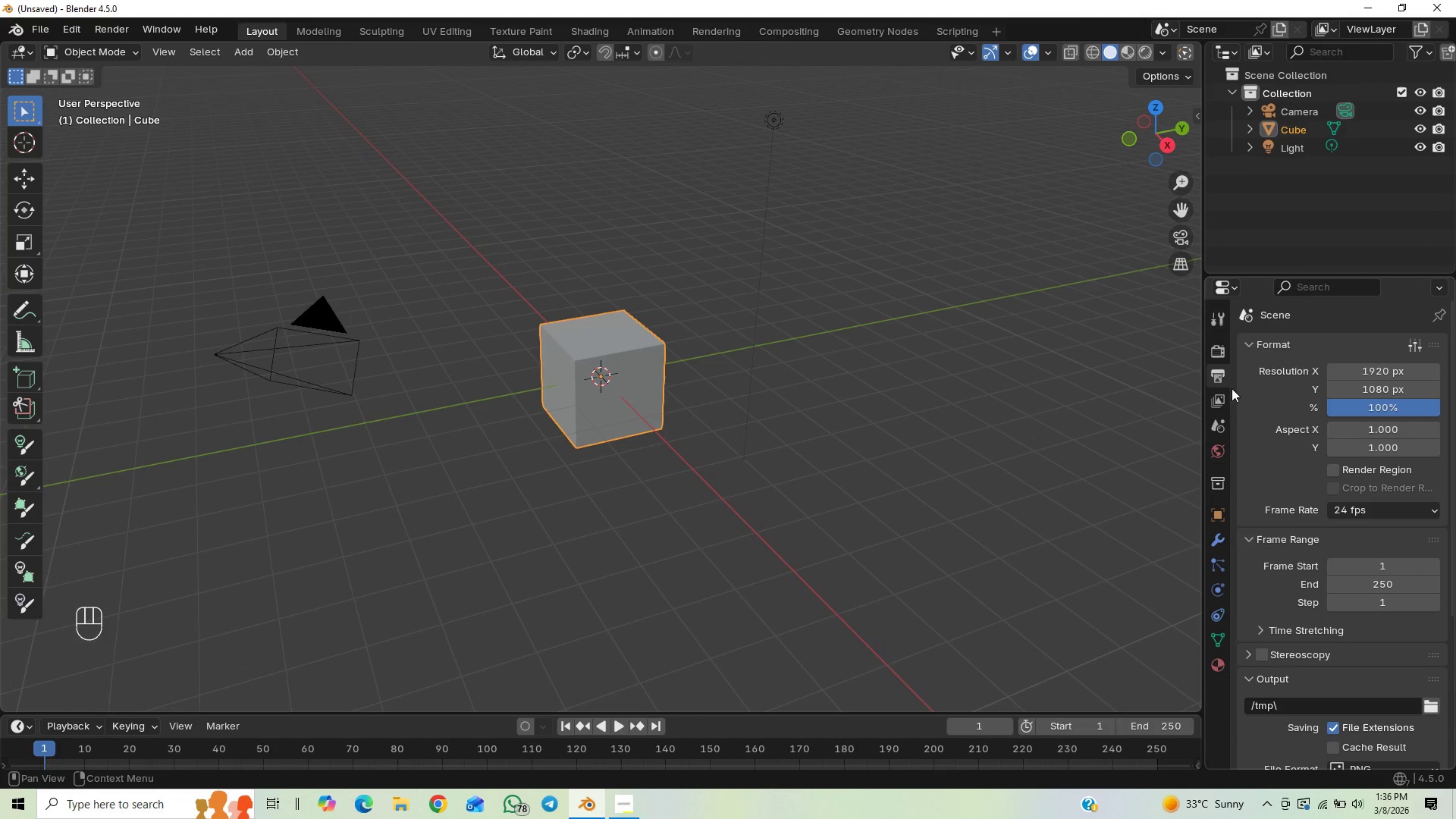 
left_click_drag(start_coordinate=[1365, 372], to_coordinate=[198, 388])
 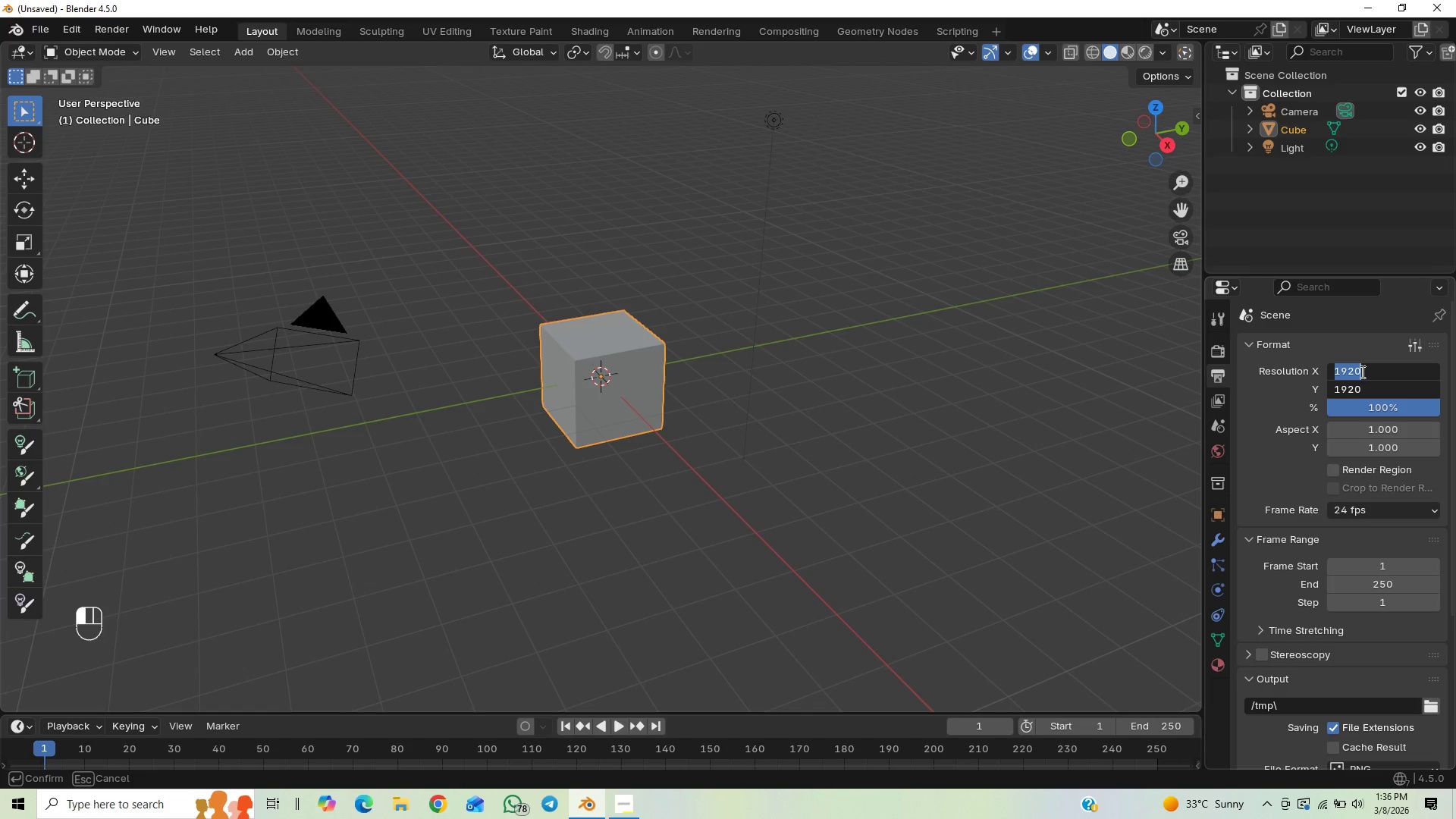 
type(2048)
 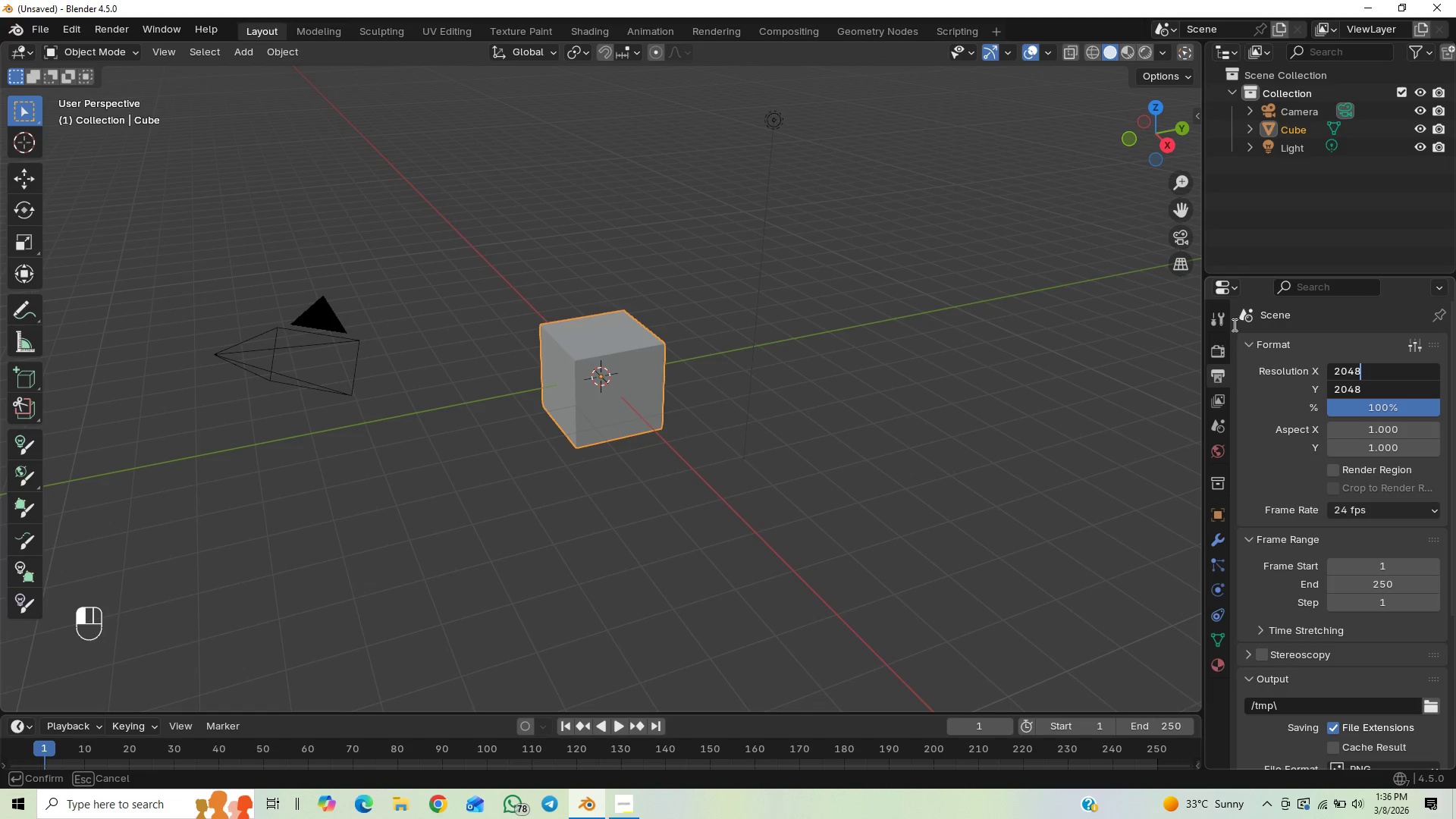 
left_click([1264, 396])
 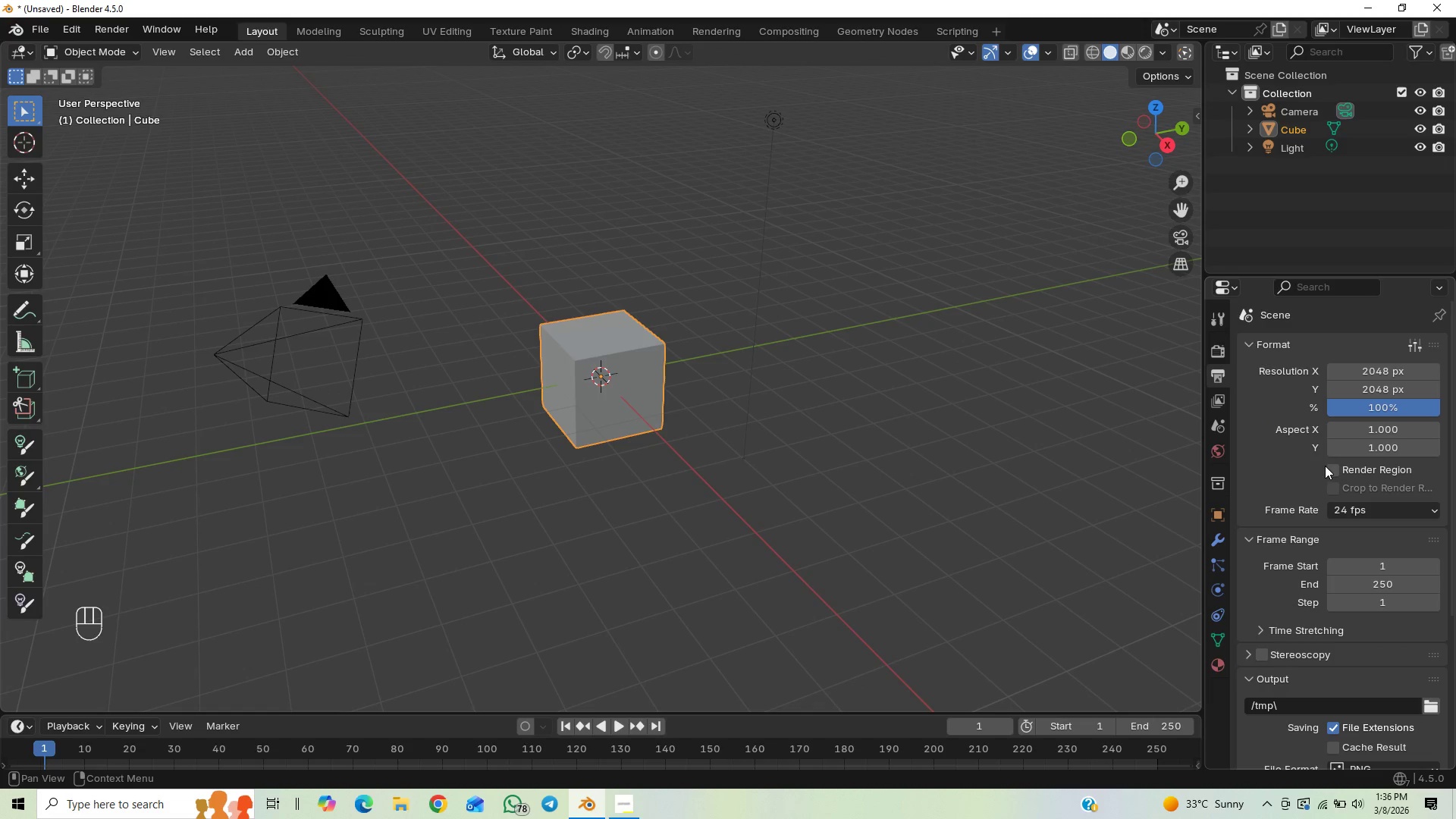 
left_click([1333, 467])
 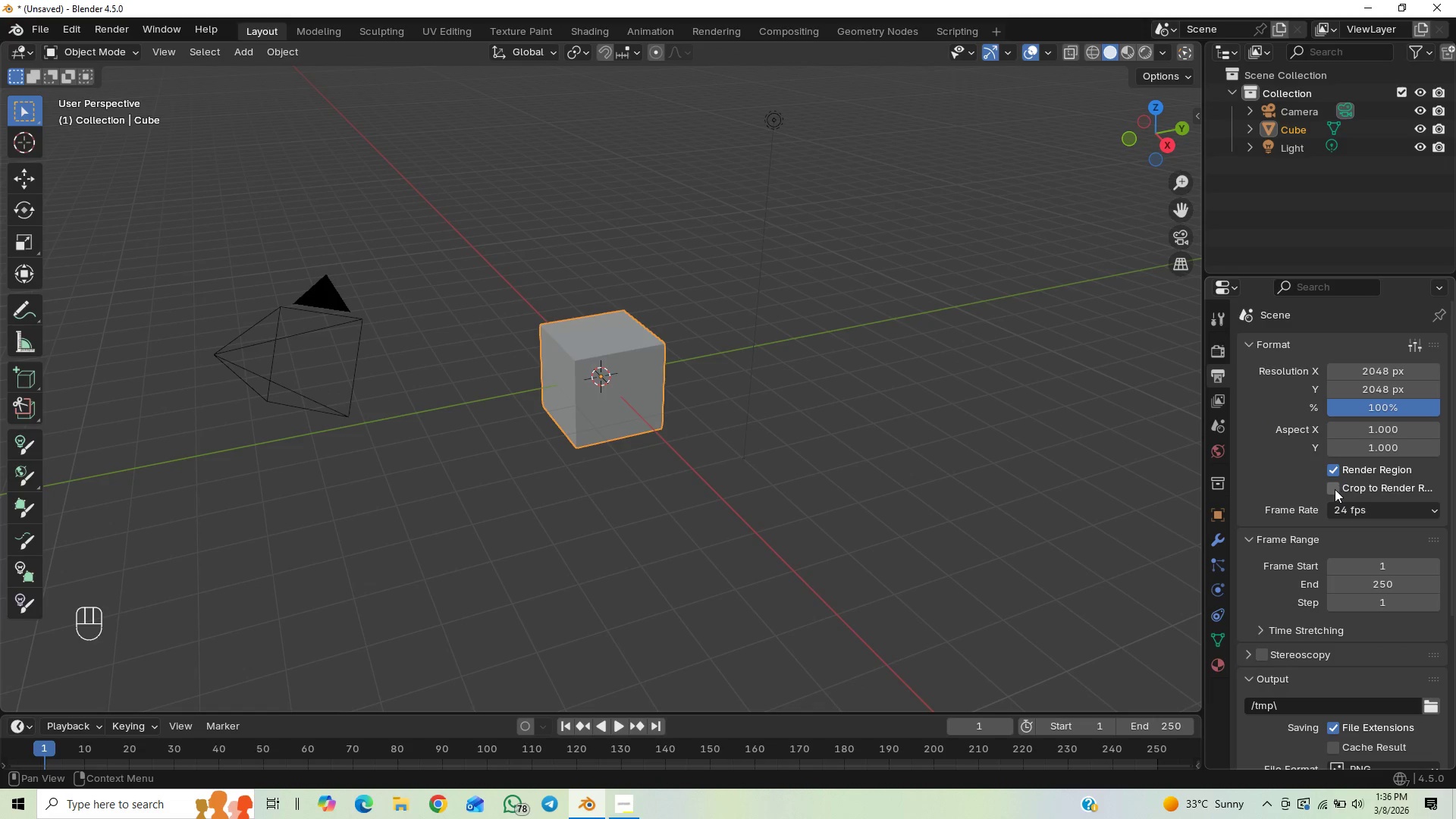 
left_click([1335, 489])
 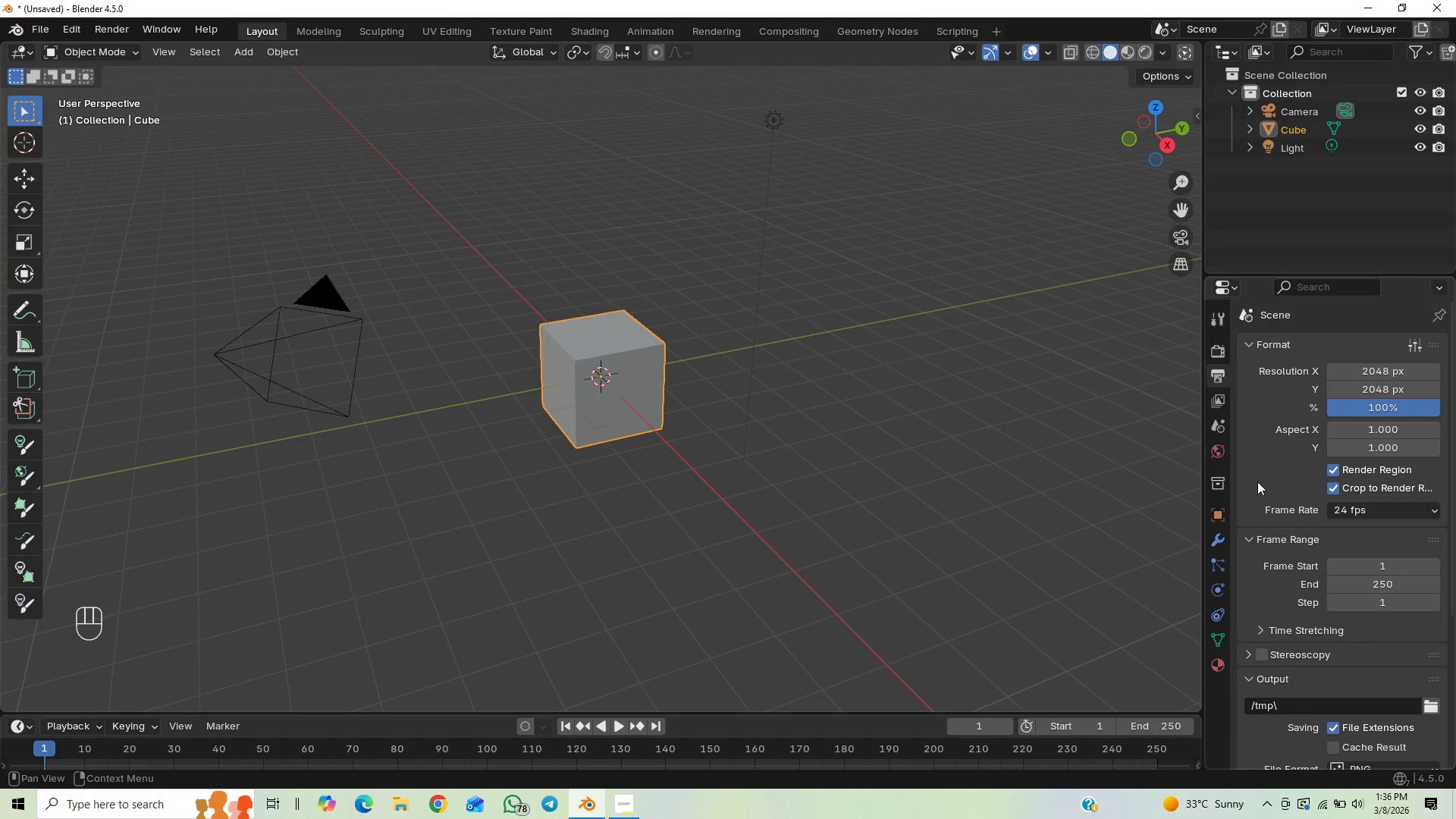 
scroll: coordinate [1273, 557], scroll_direction: down, amount: 12.0
 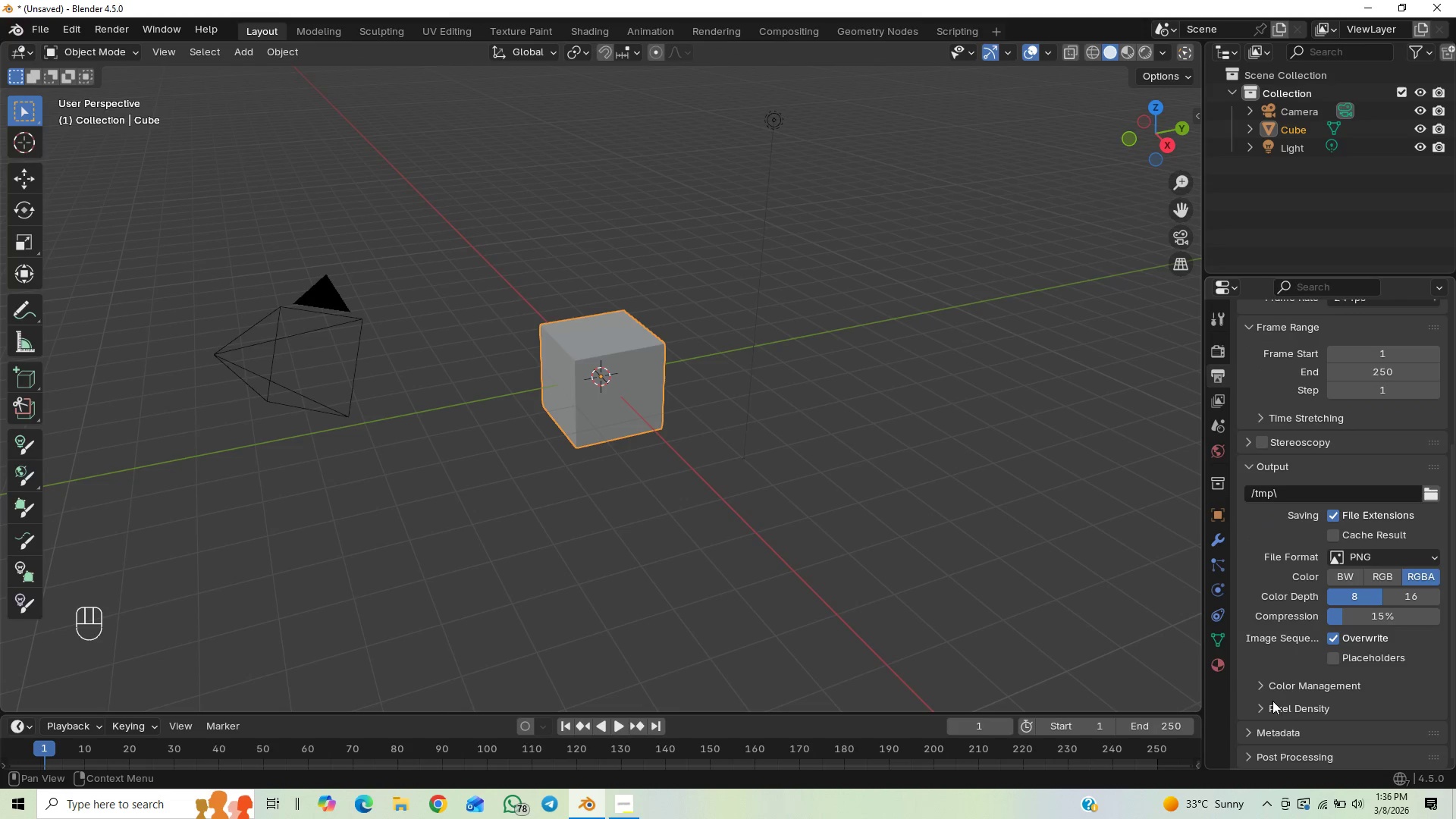 
left_click([1263, 685])
 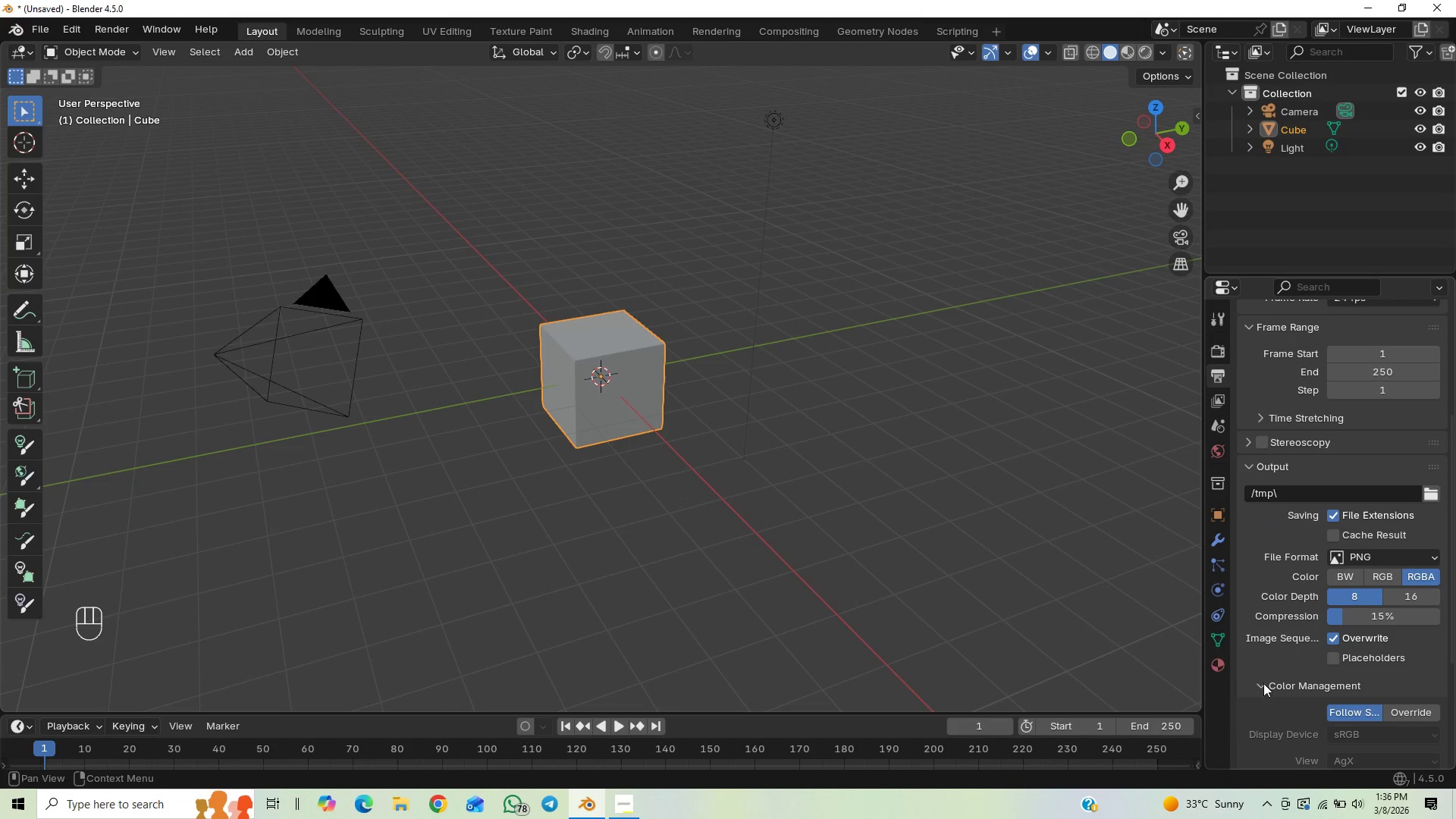 
scroll: coordinate [1267, 678], scroll_direction: down, amount: 3.0
 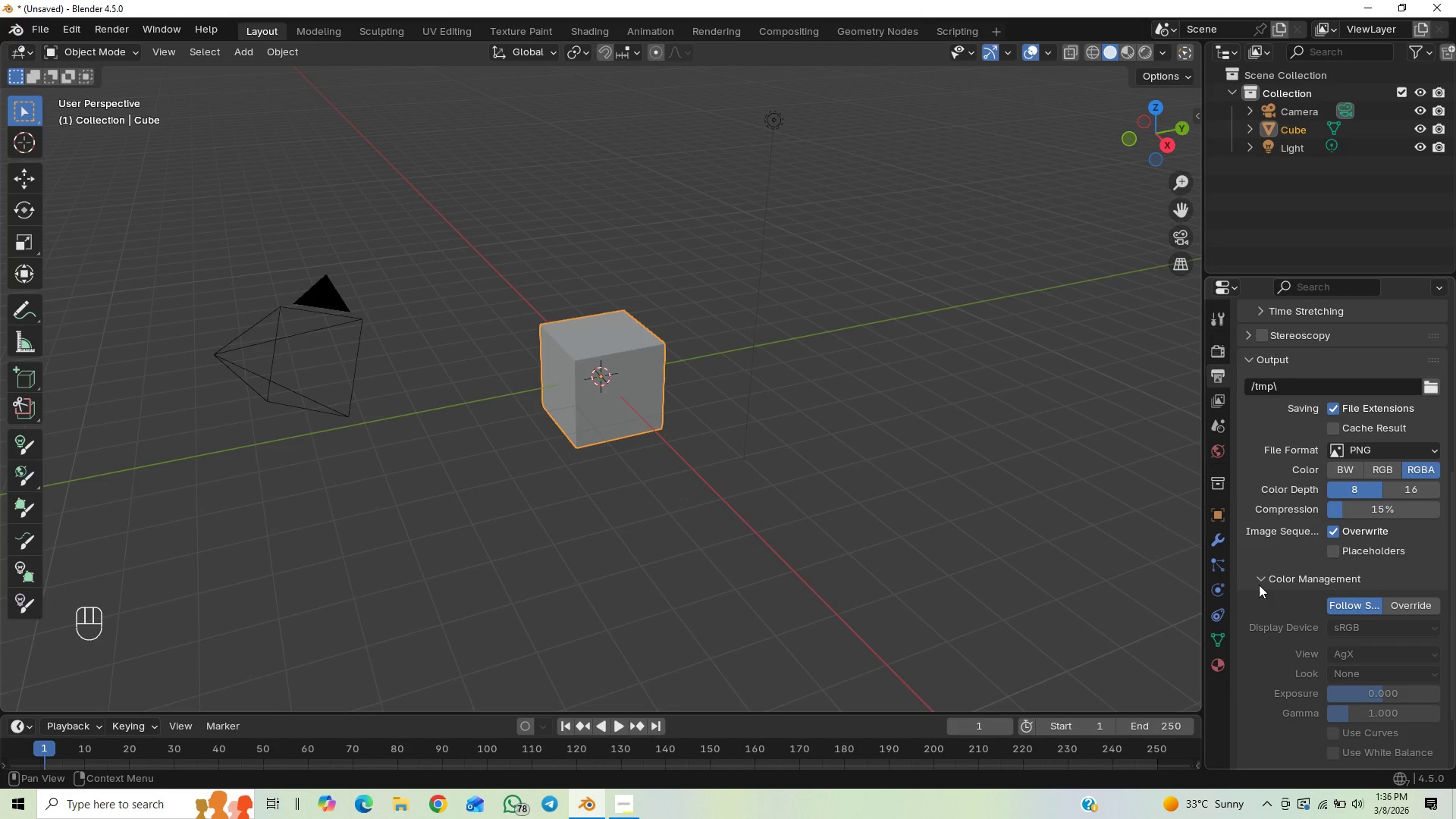 
left_click([1259, 579])
 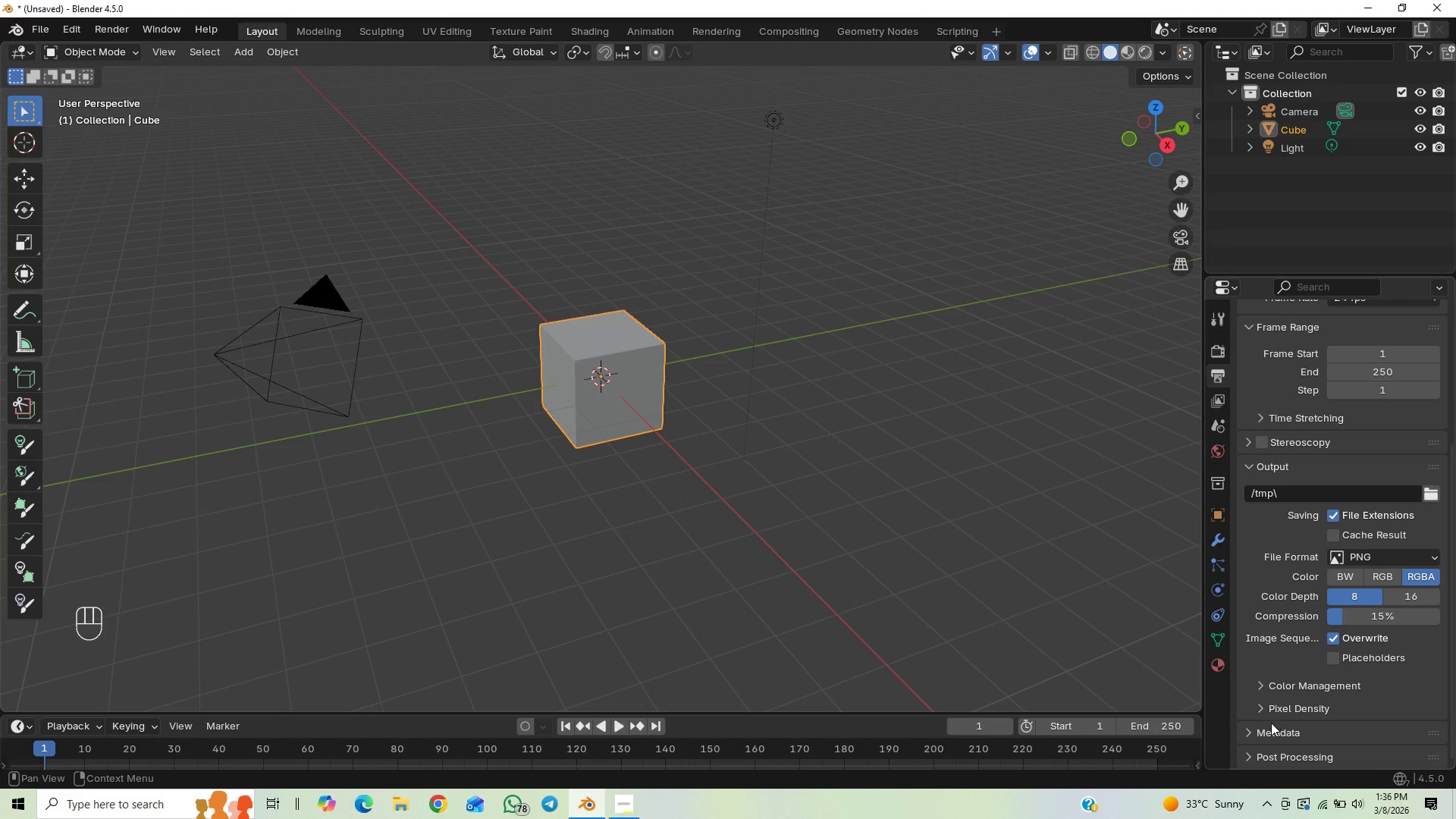 
left_click([1259, 707])
 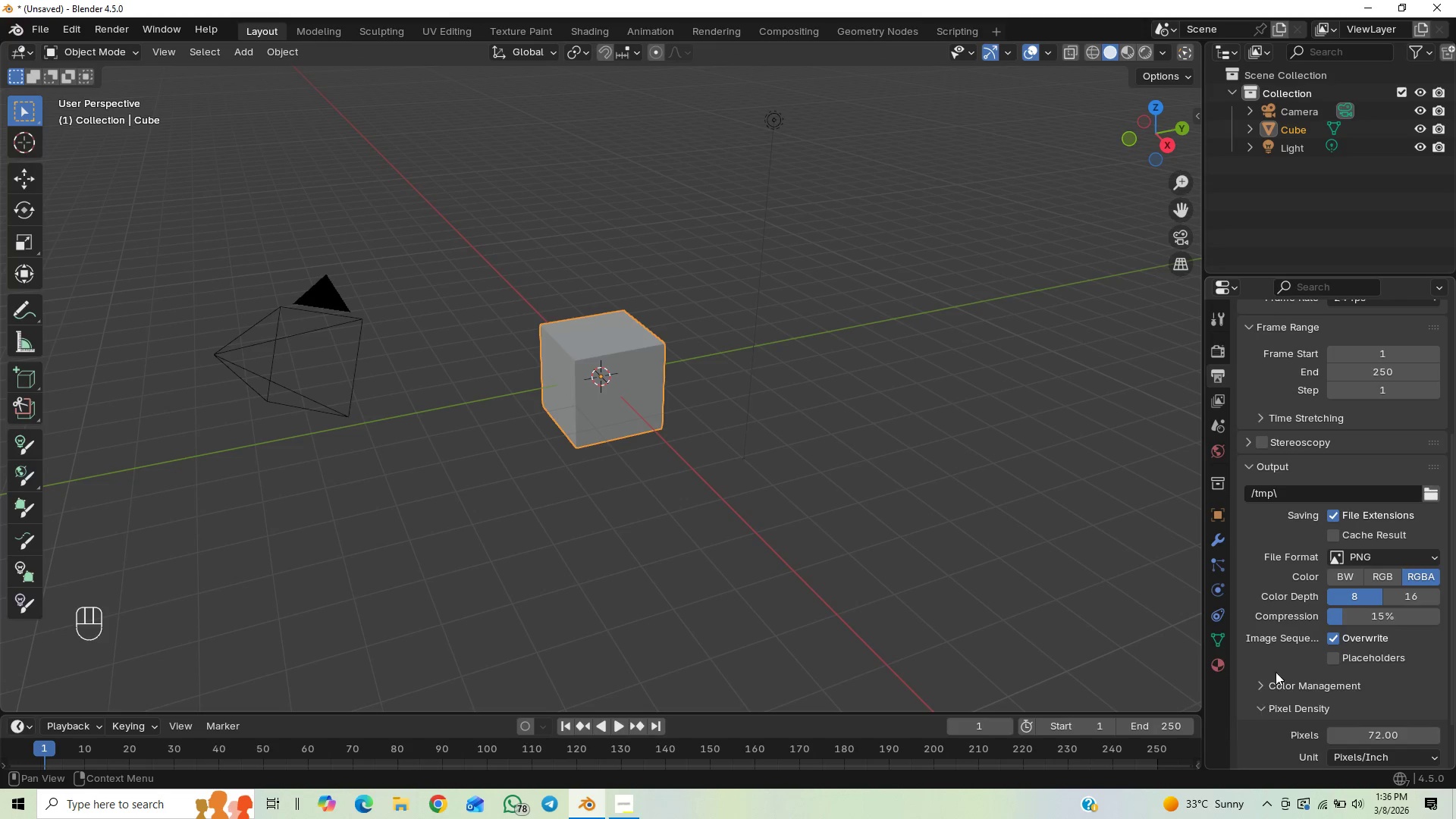 
scroll: coordinate [1278, 660], scroll_direction: down, amount: 4.0
 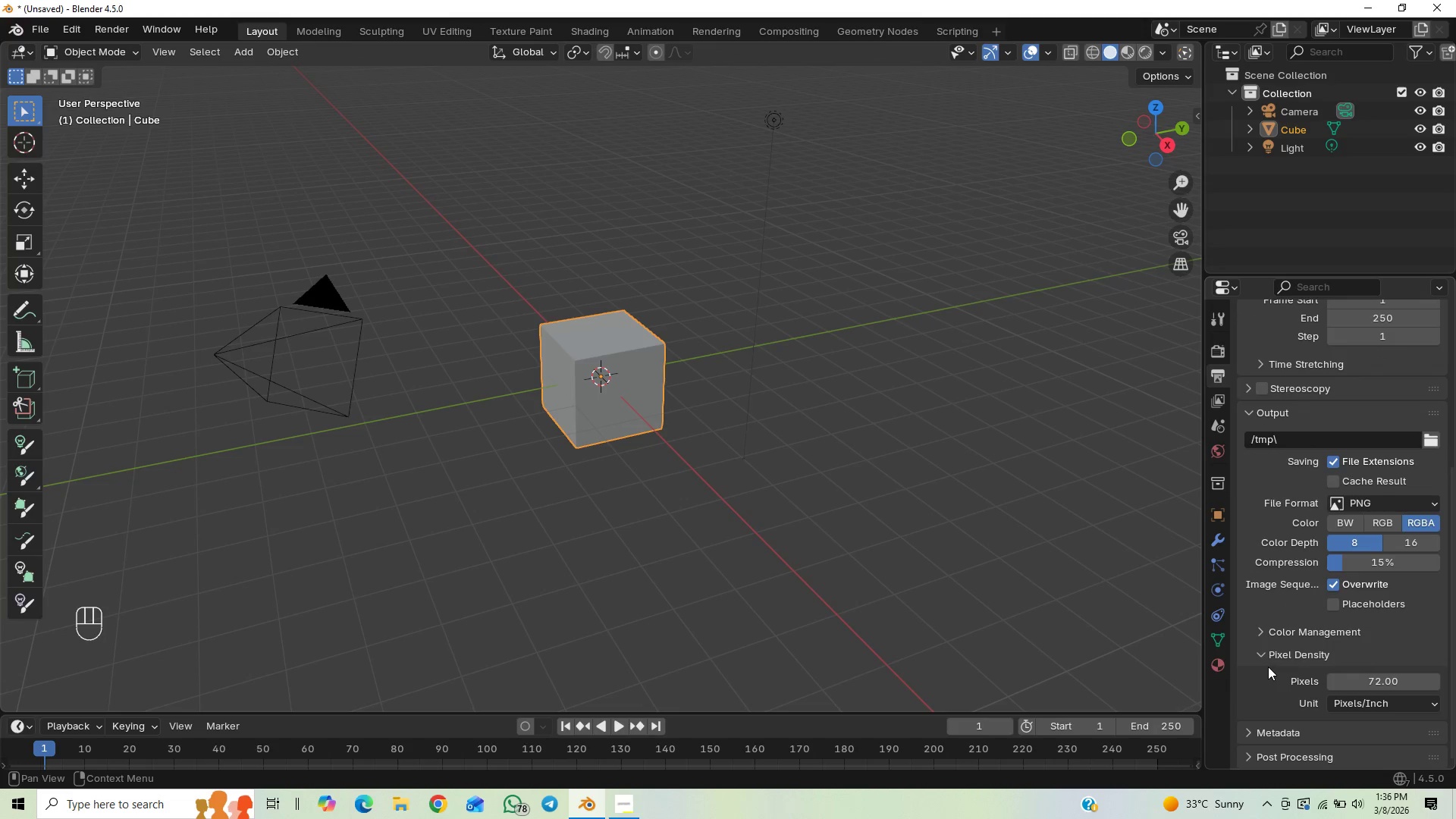 
left_click([1268, 657])
 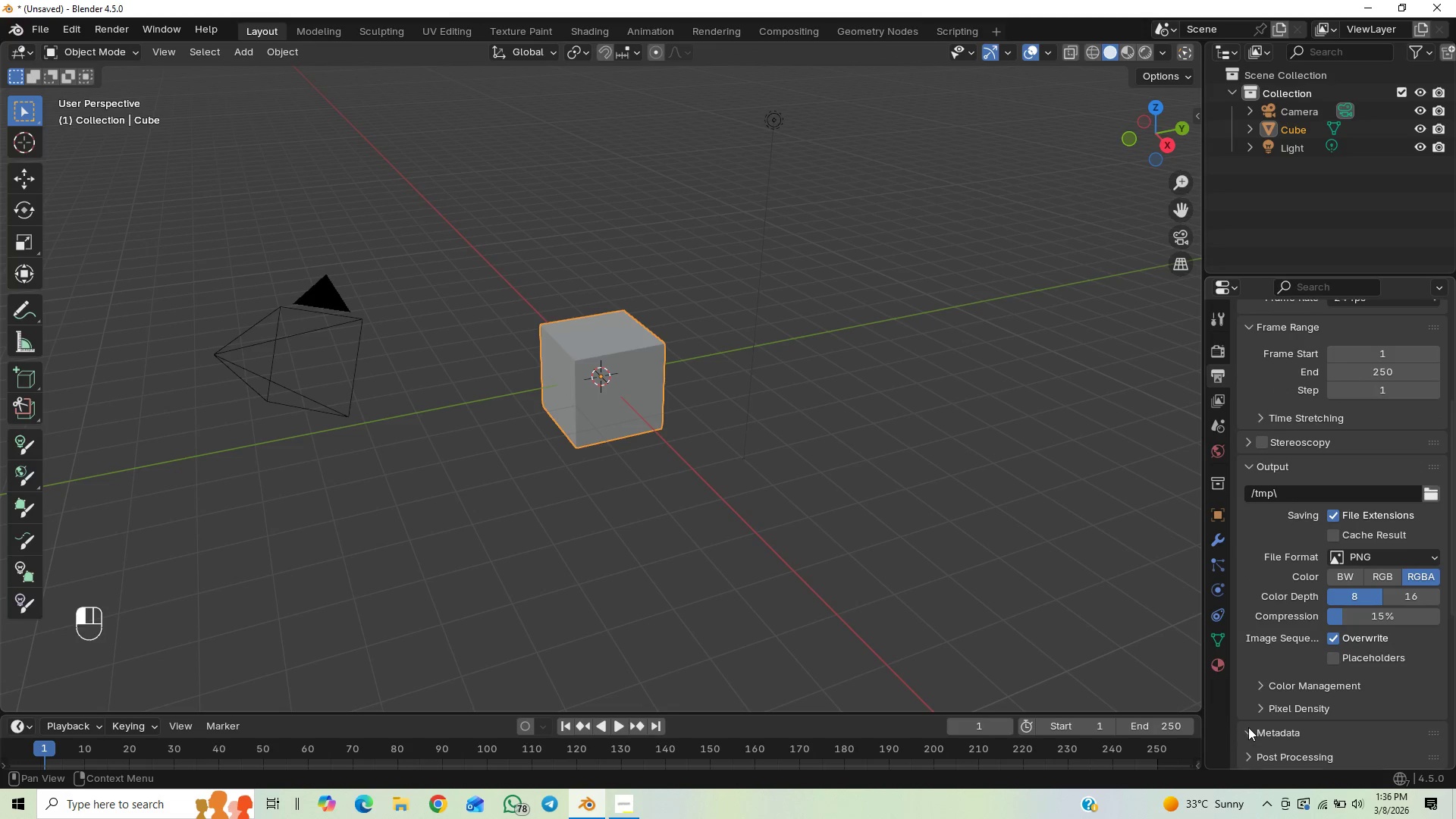 
scroll: coordinate [1272, 696], scroll_direction: down, amount: 10.0
 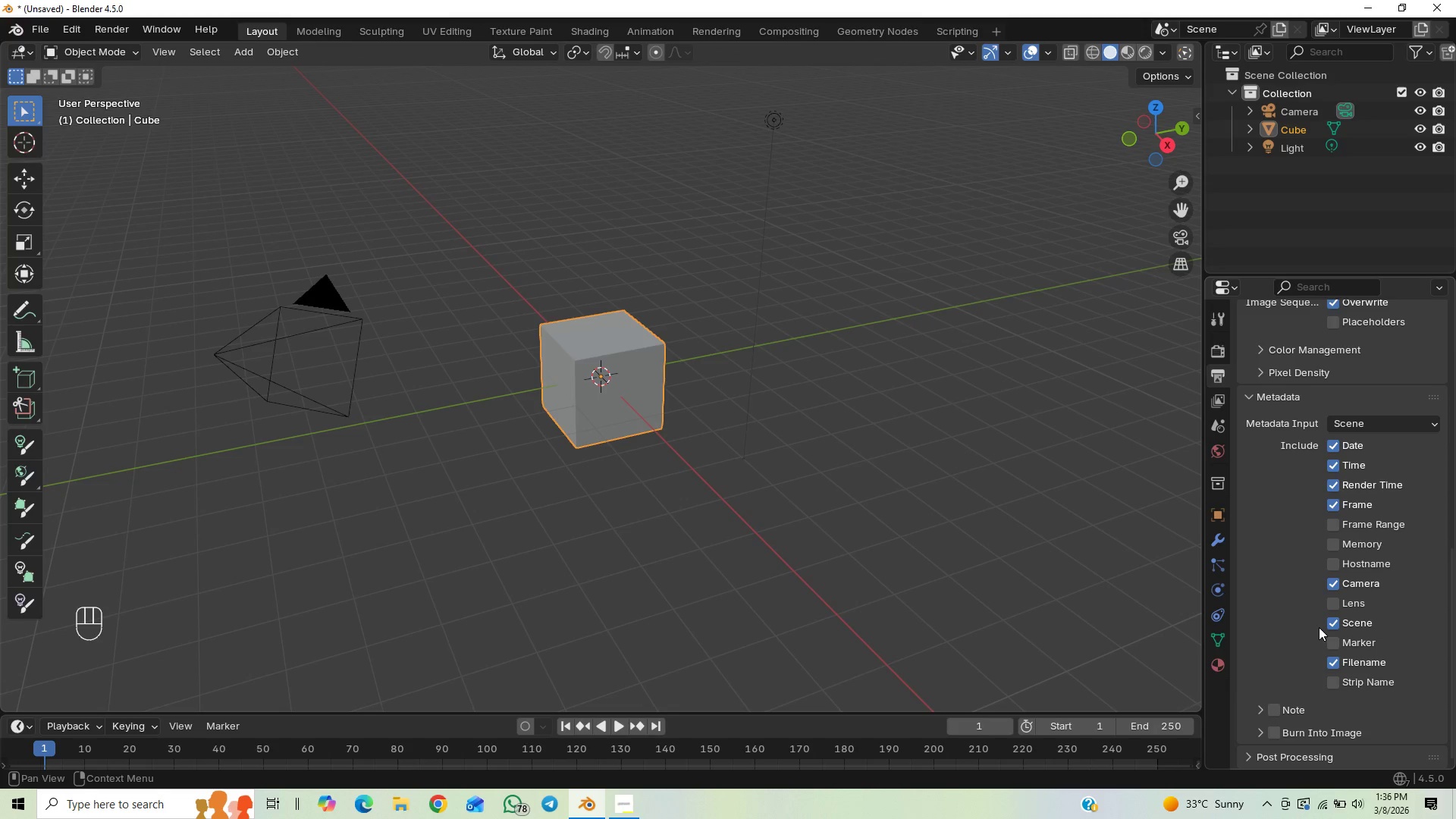 
wait(10.49)
 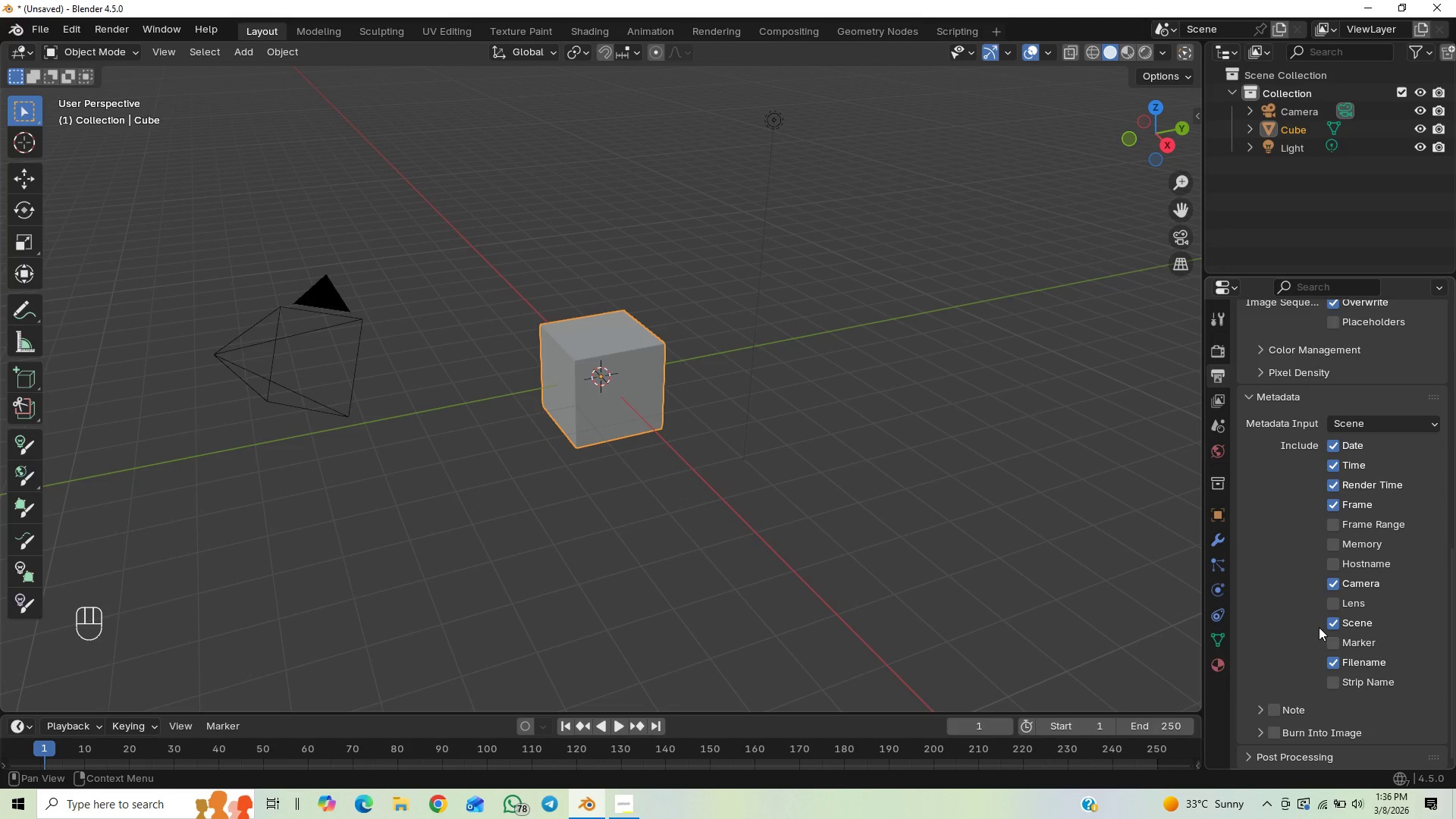 
scroll: coordinate [1259, 666], scroll_direction: down, amount: 6.0
 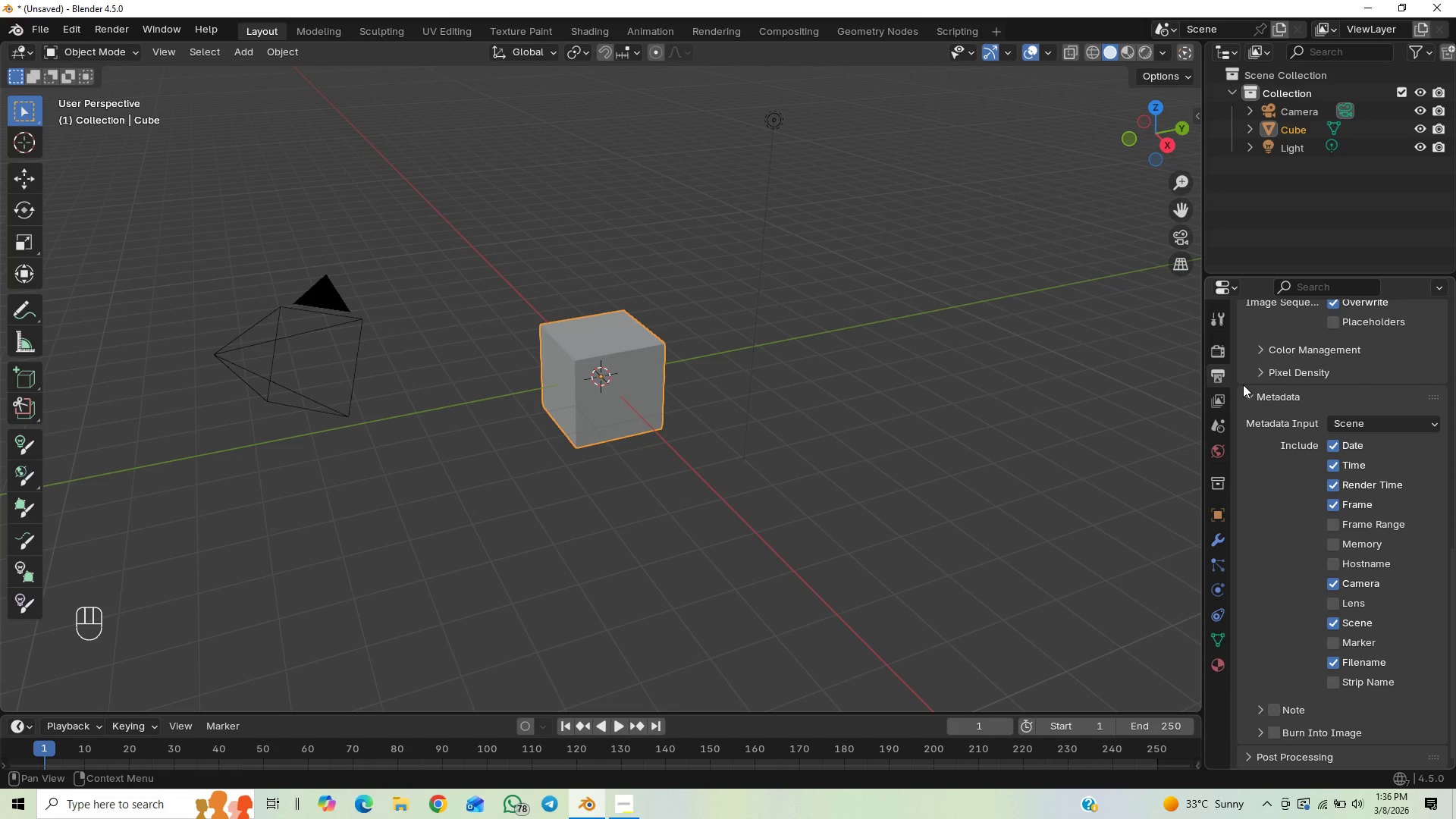 
left_click([1242, 405])
 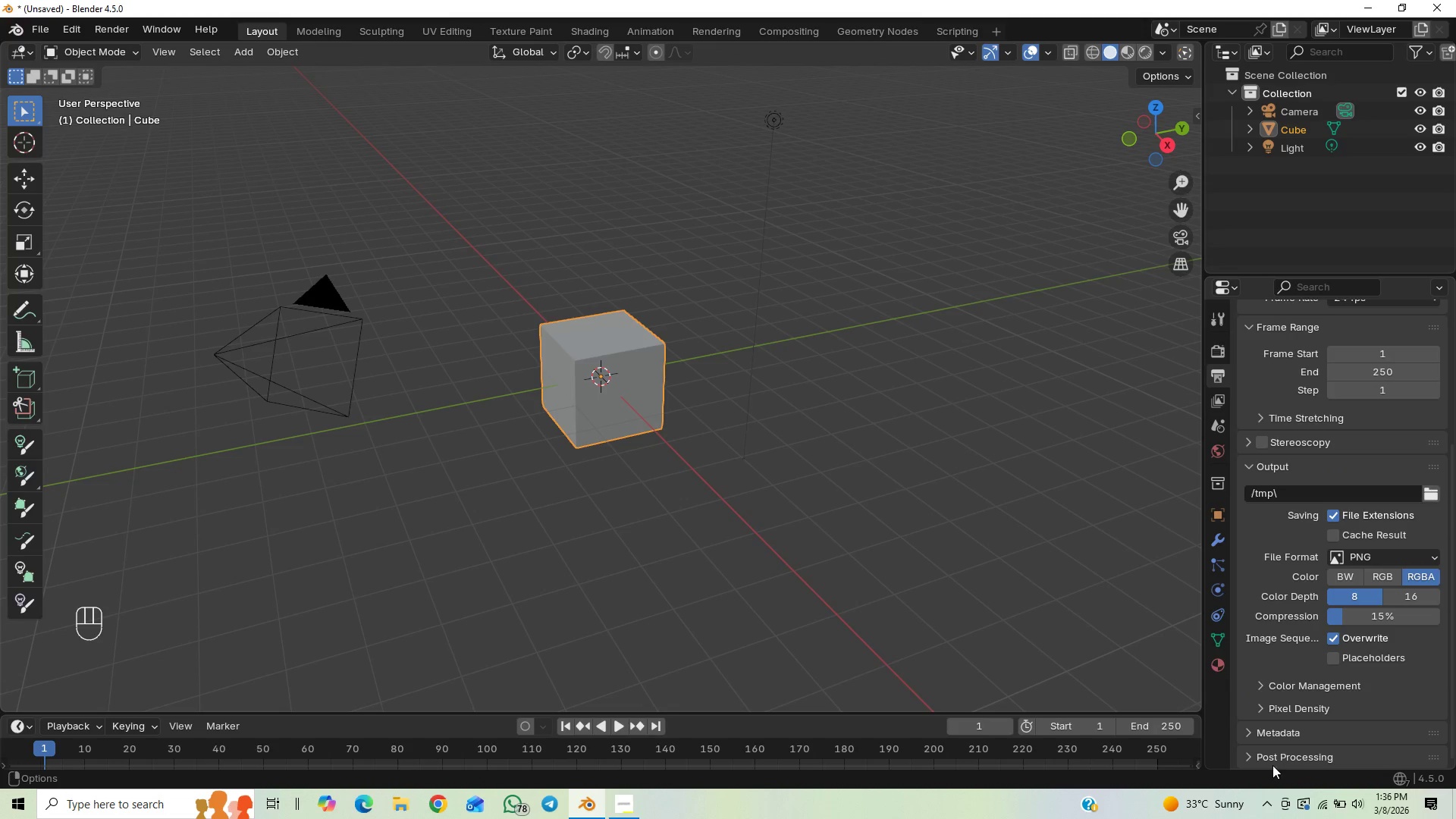 
left_click([1254, 761])
 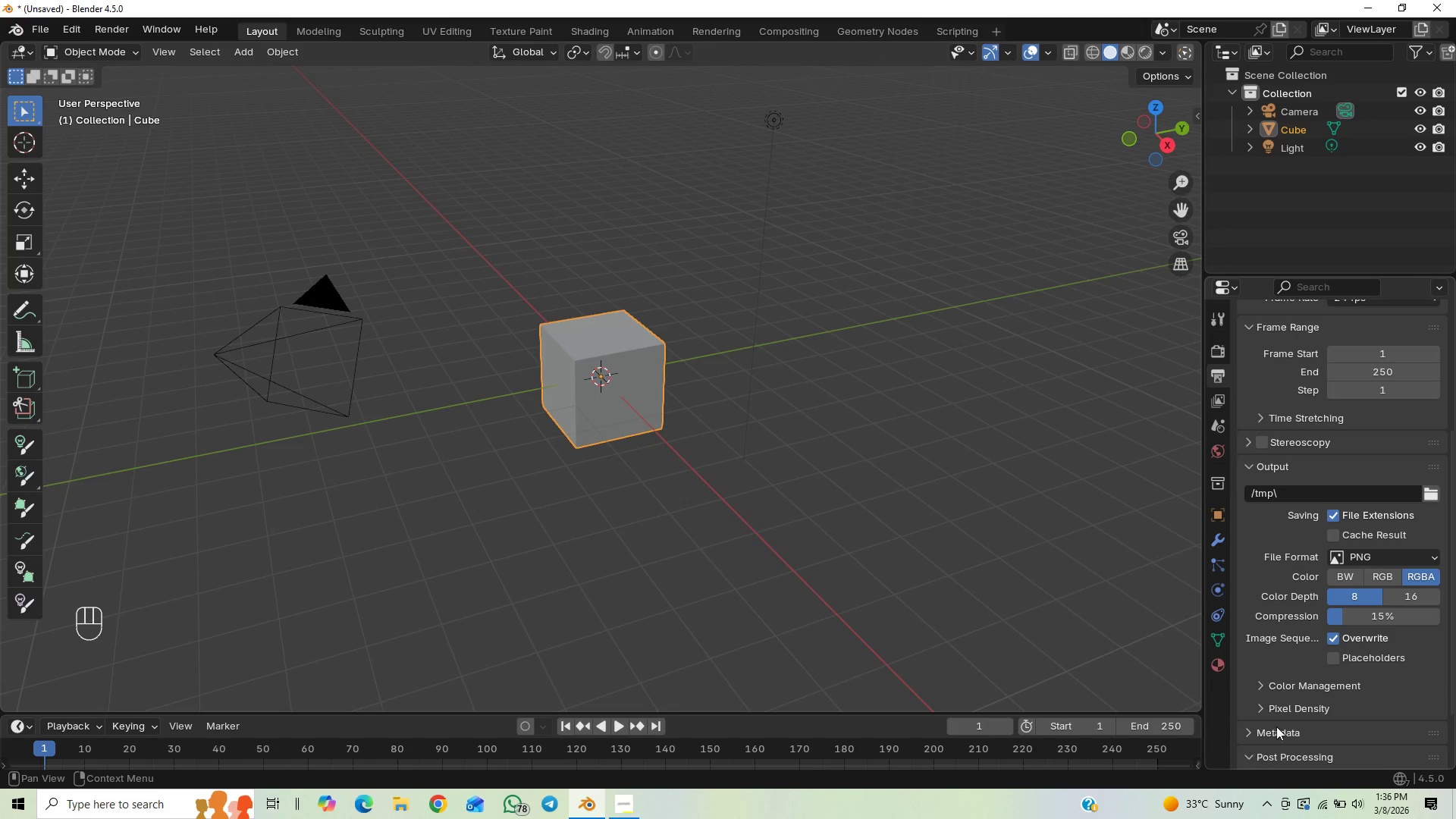 
scroll: coordinate [1281, 715], scroll_direction: down, amount: 13.0
 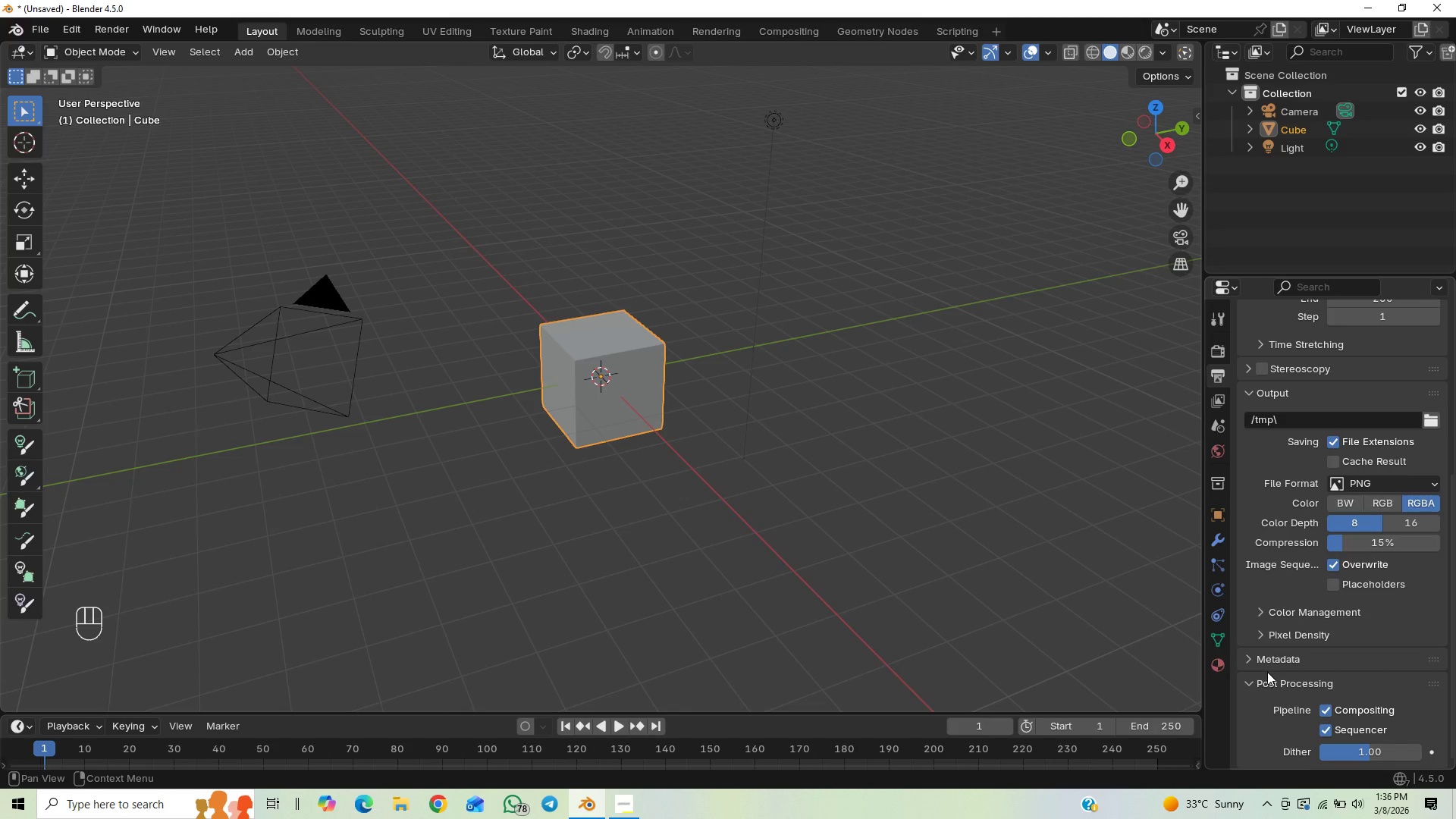 
left_click([1244, 689])
 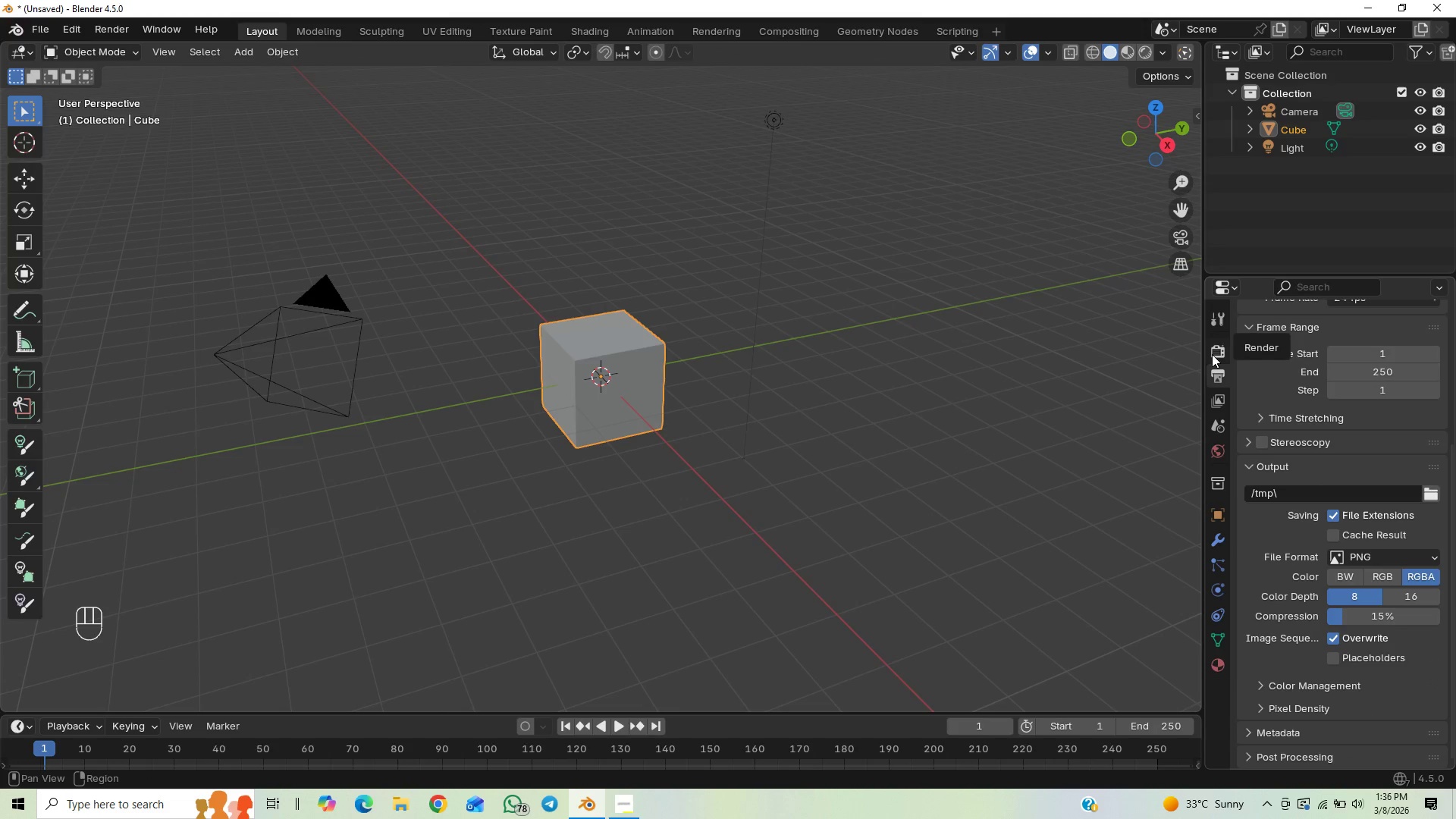 
left_click([1212, 354])
 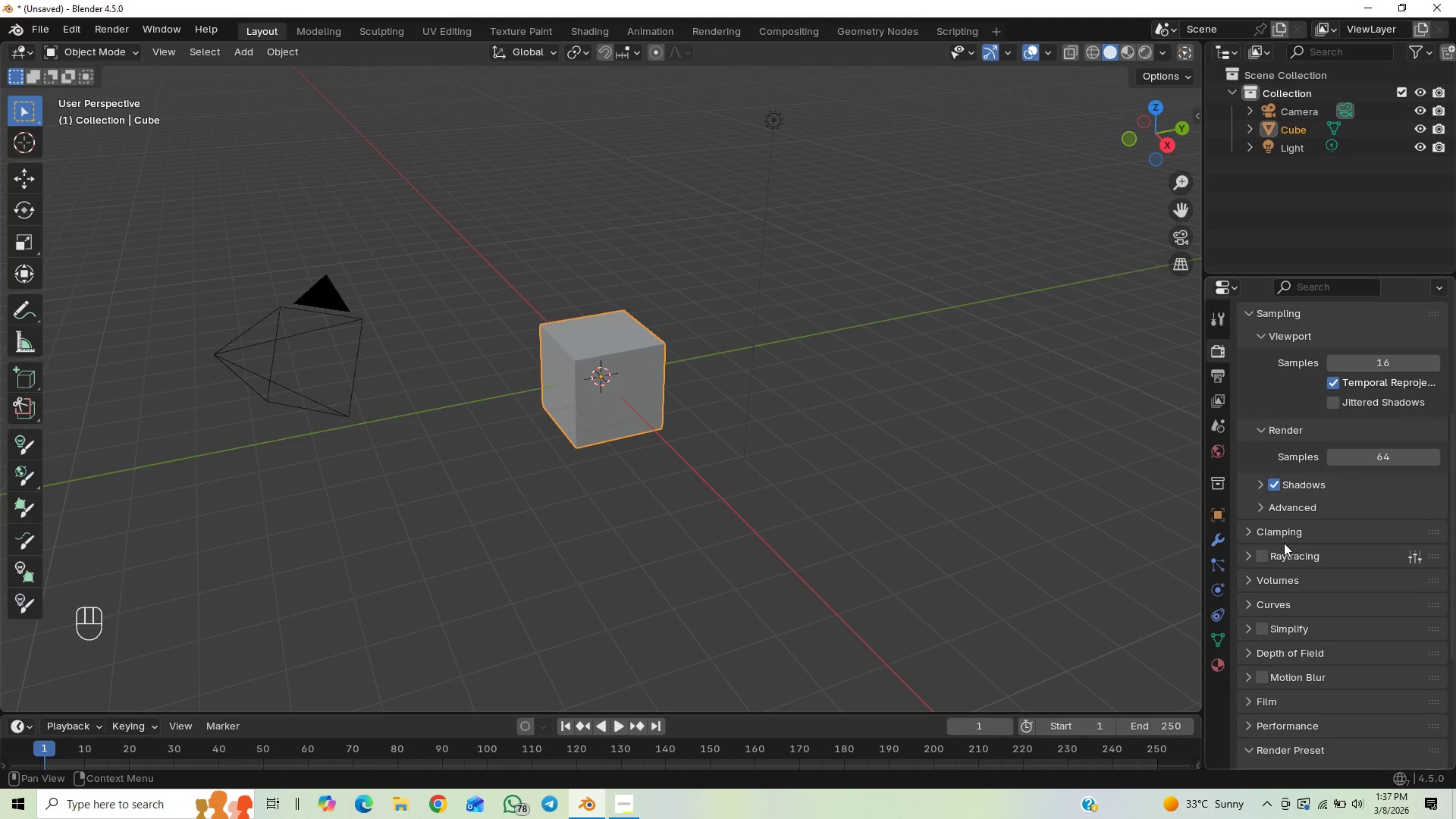 
scroll: coordinate [1287, 538], scroll_direction: up, amount: 27.0
 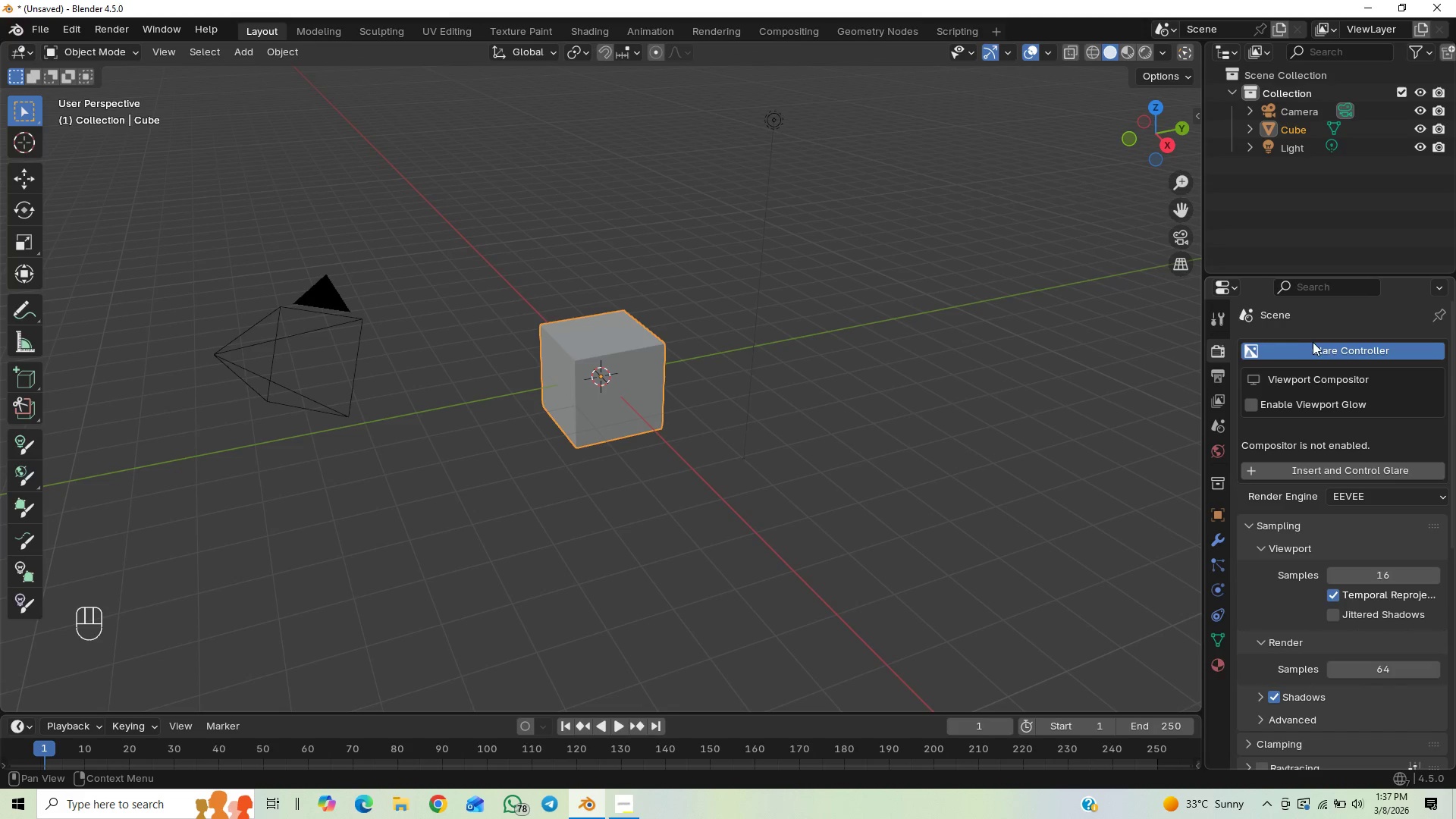 
left_click([1317, 348])
 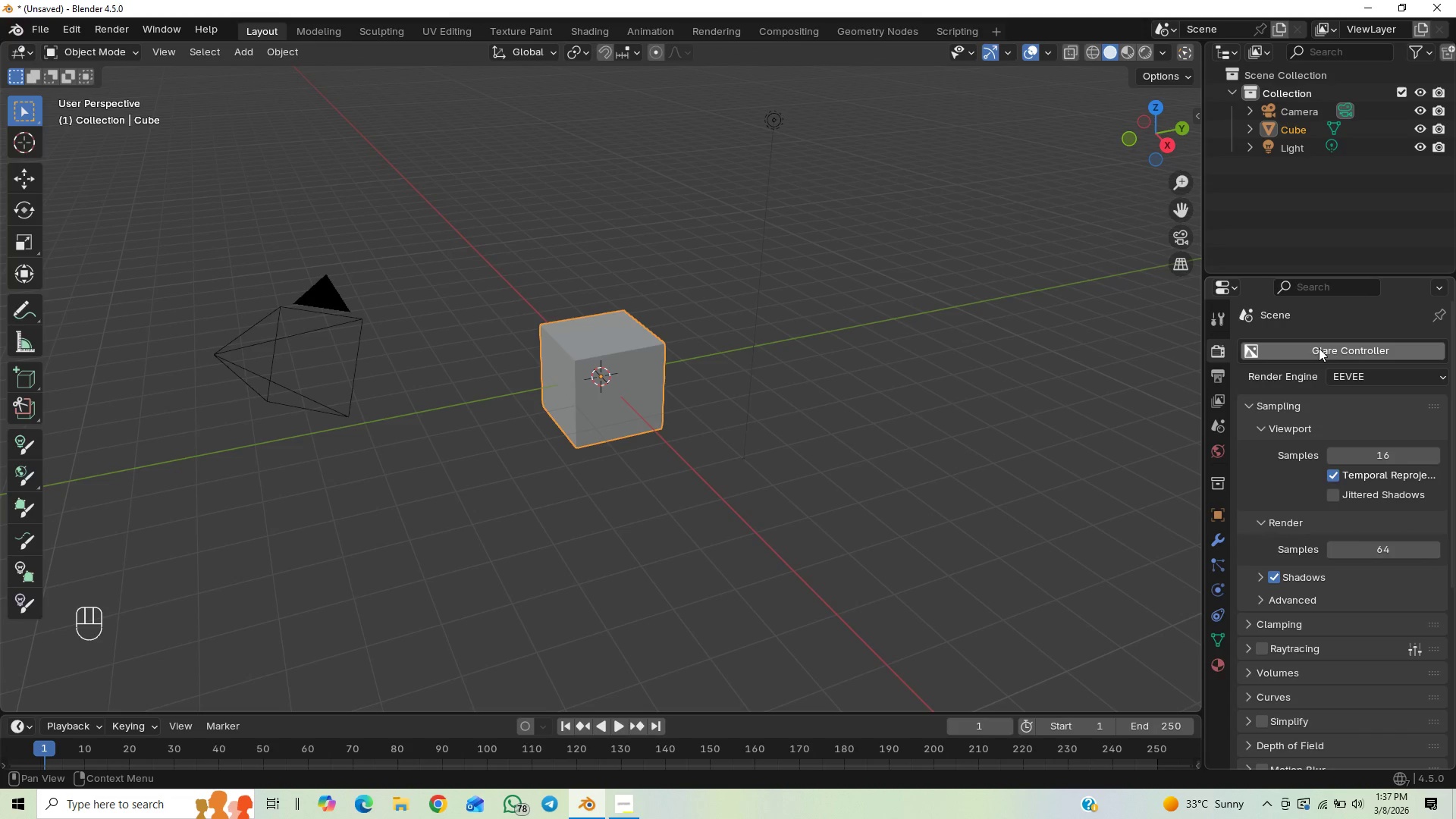 
left_click([1319, 348])
 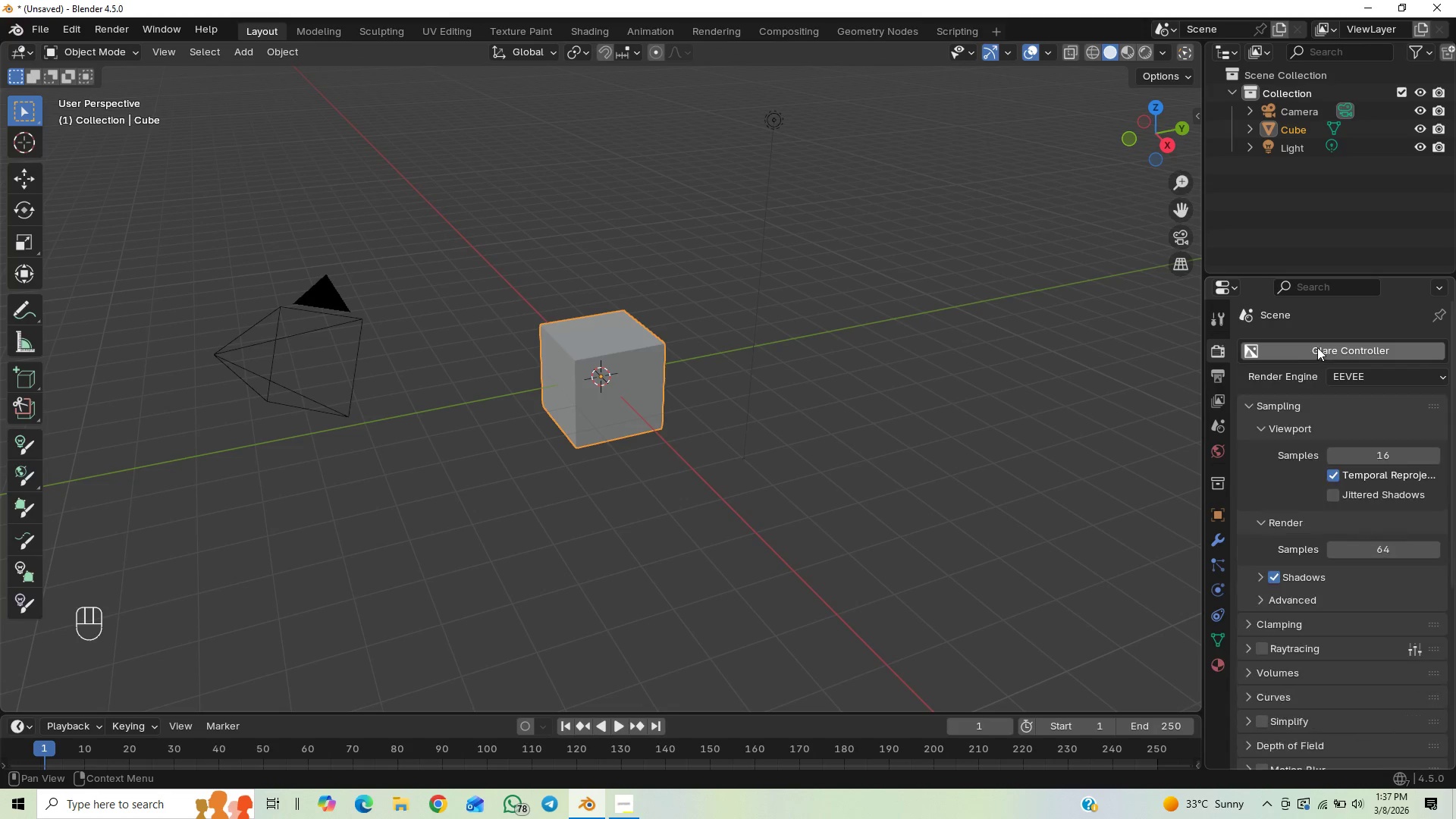 
left_click([1357, 375])
 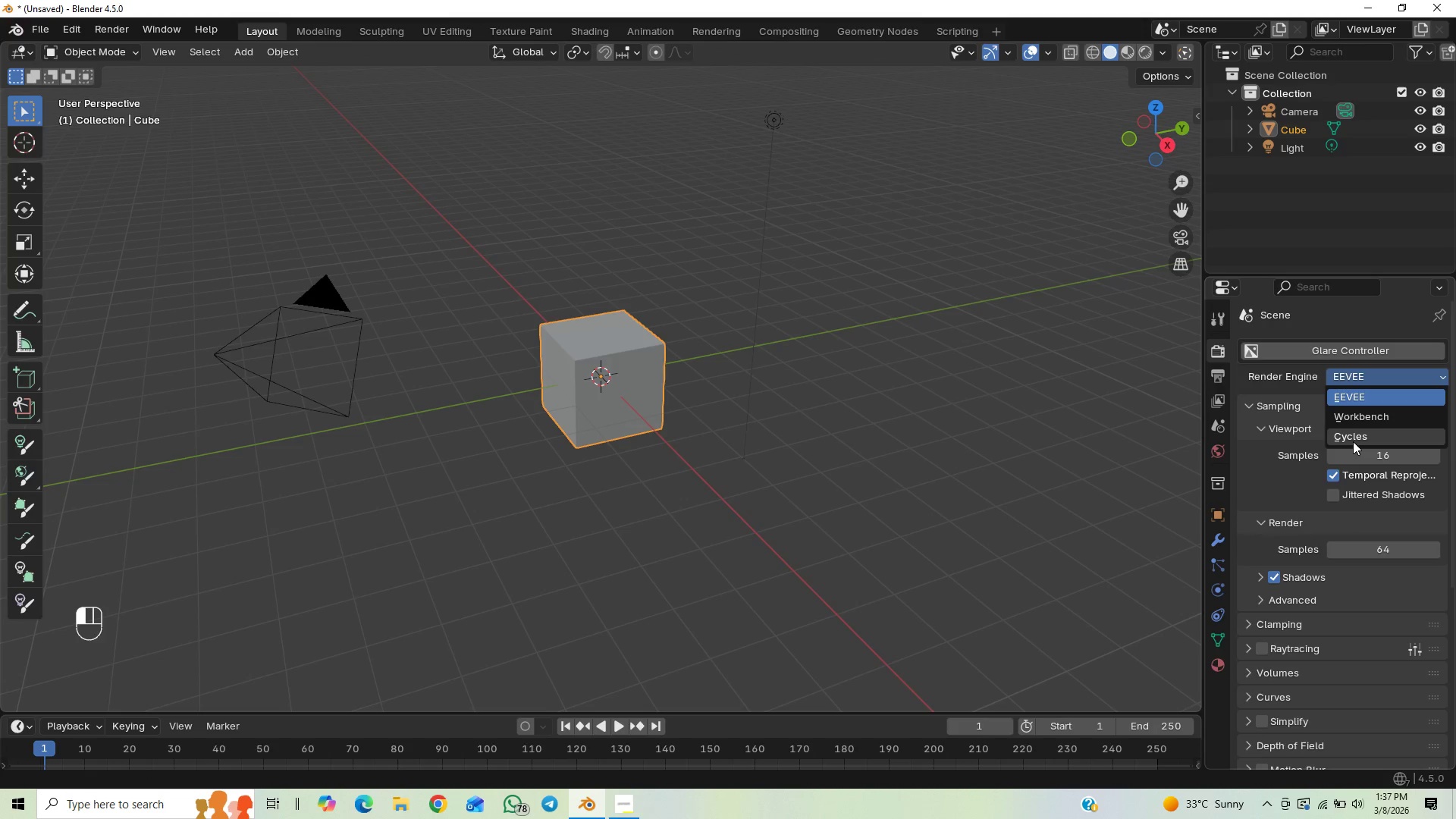 
left_click([1354, 438])
 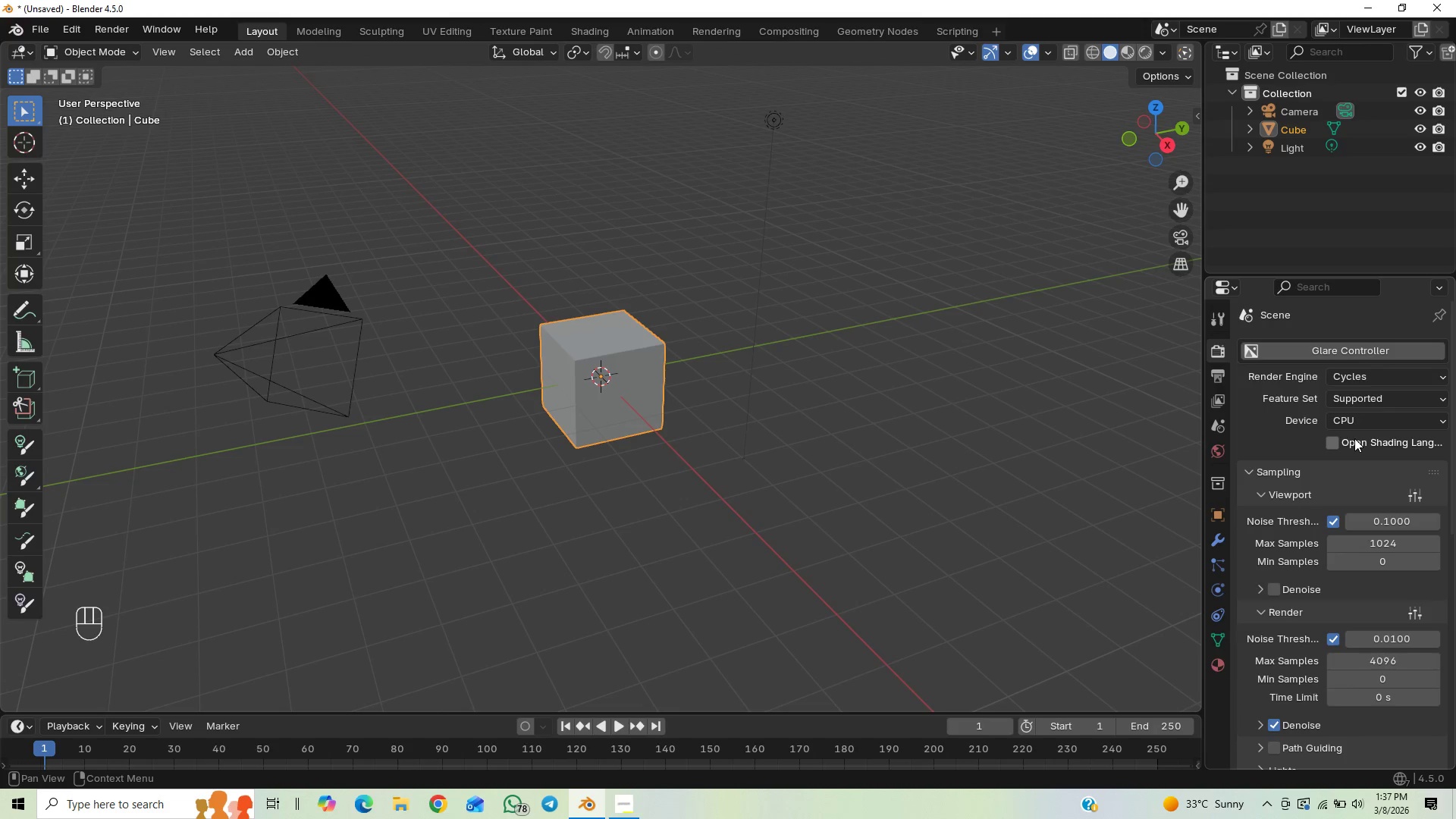 
mouse_move([1385, 431])
 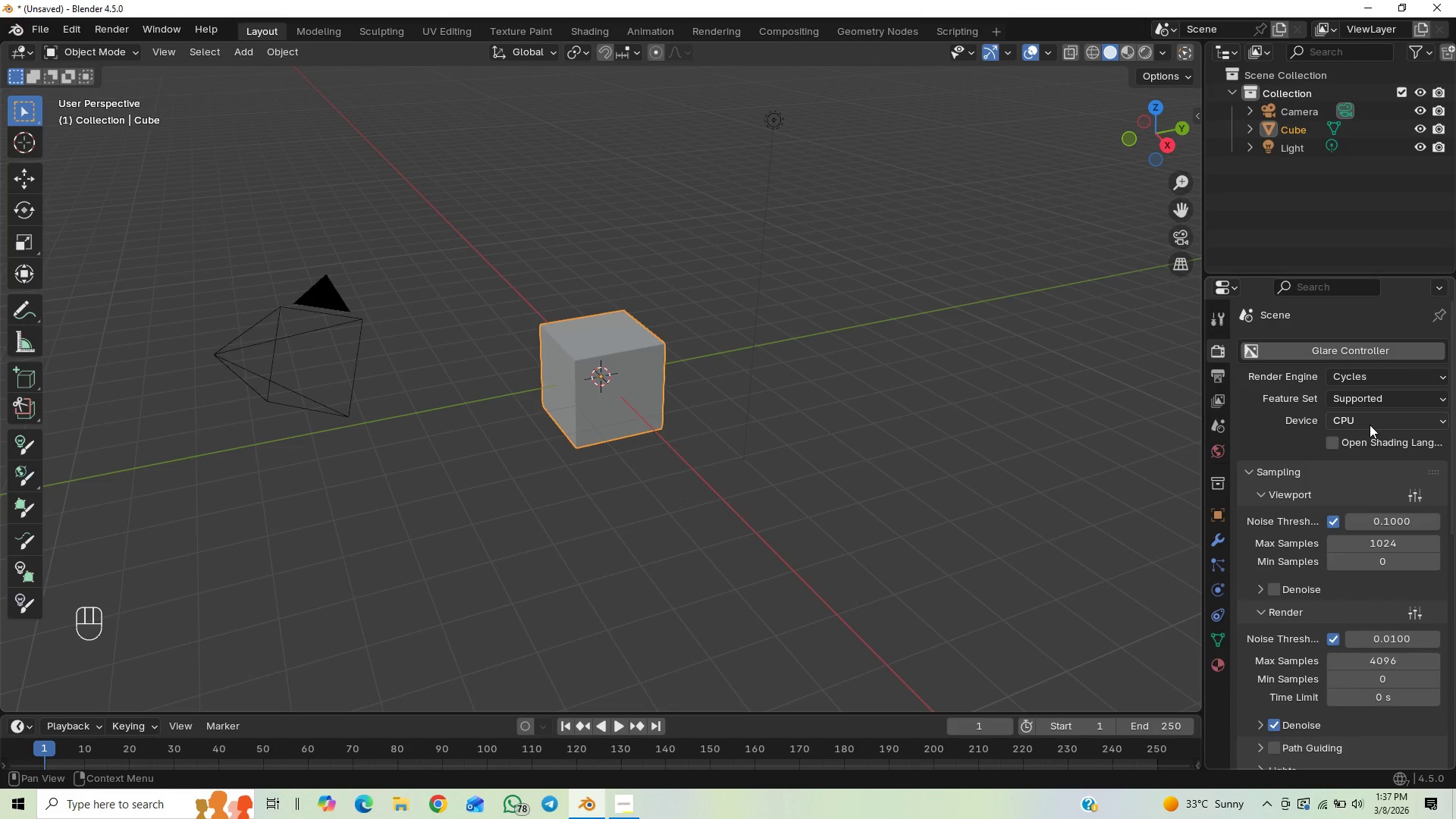 
left_click([1368, 425])
 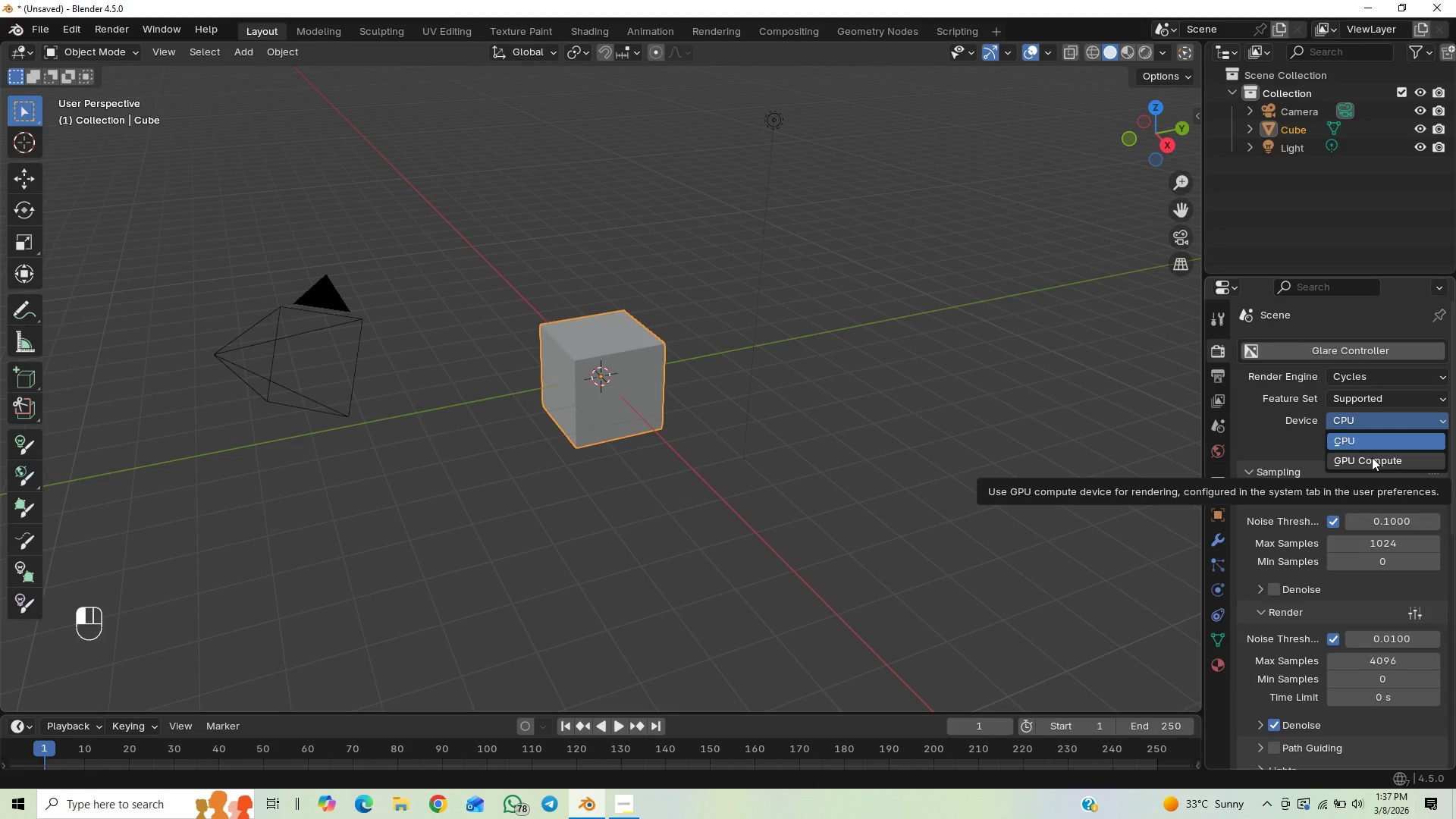 
left_click([1372, 457])
 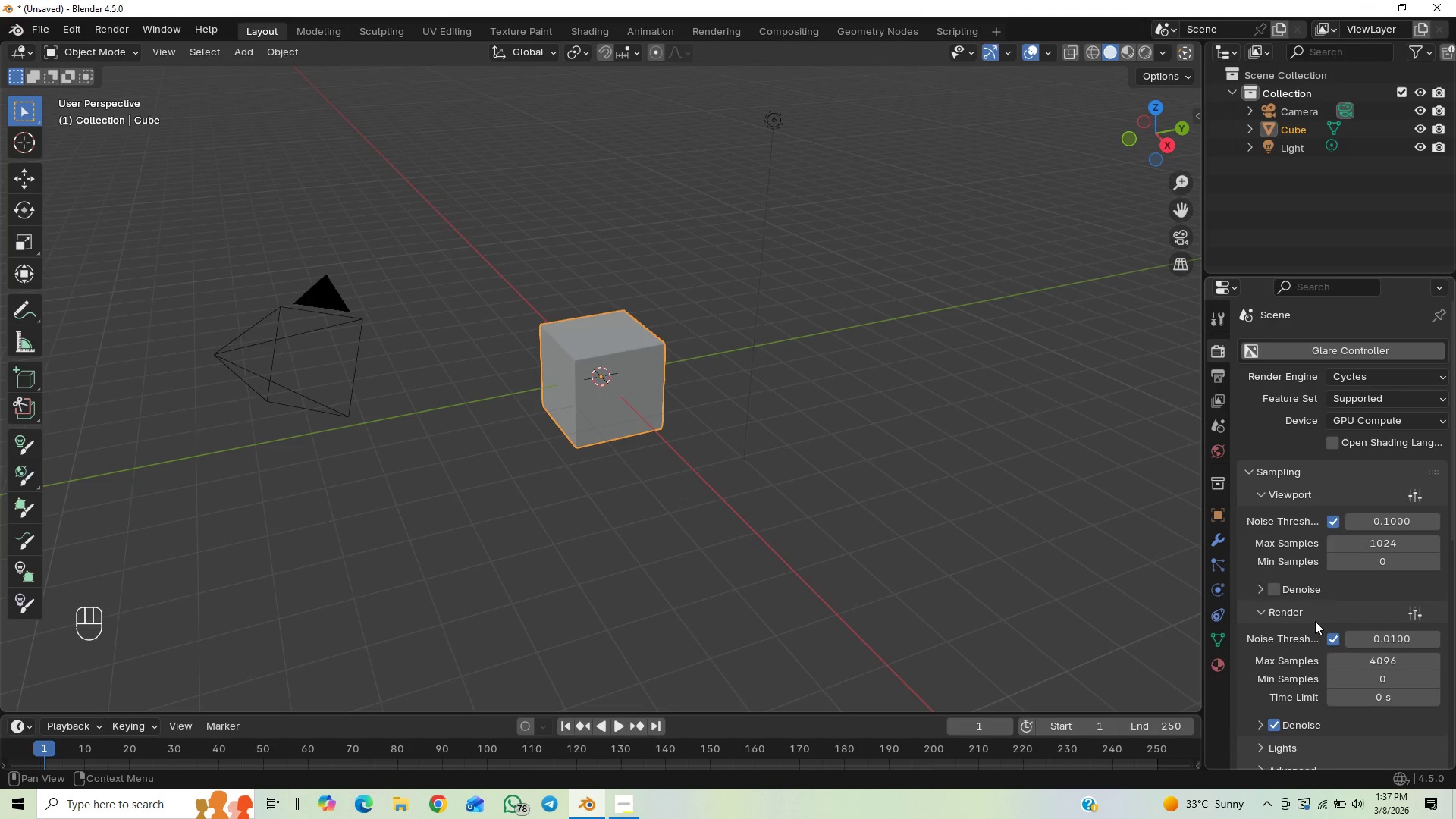 
left_click_drag(start_coordinate=[1393, 544], to_coordinate=[633, 470])
 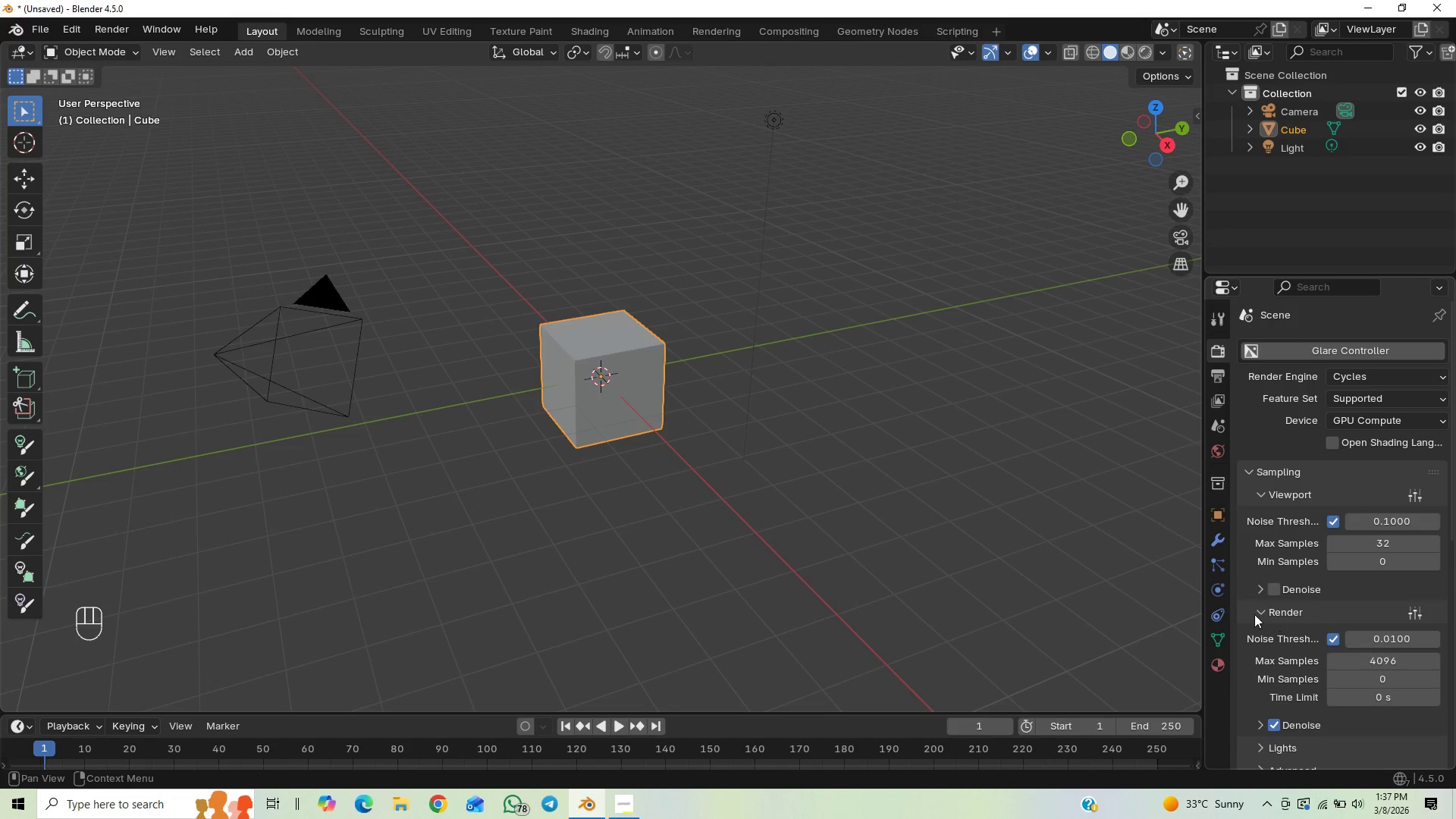 
left_click([1274, 585])
 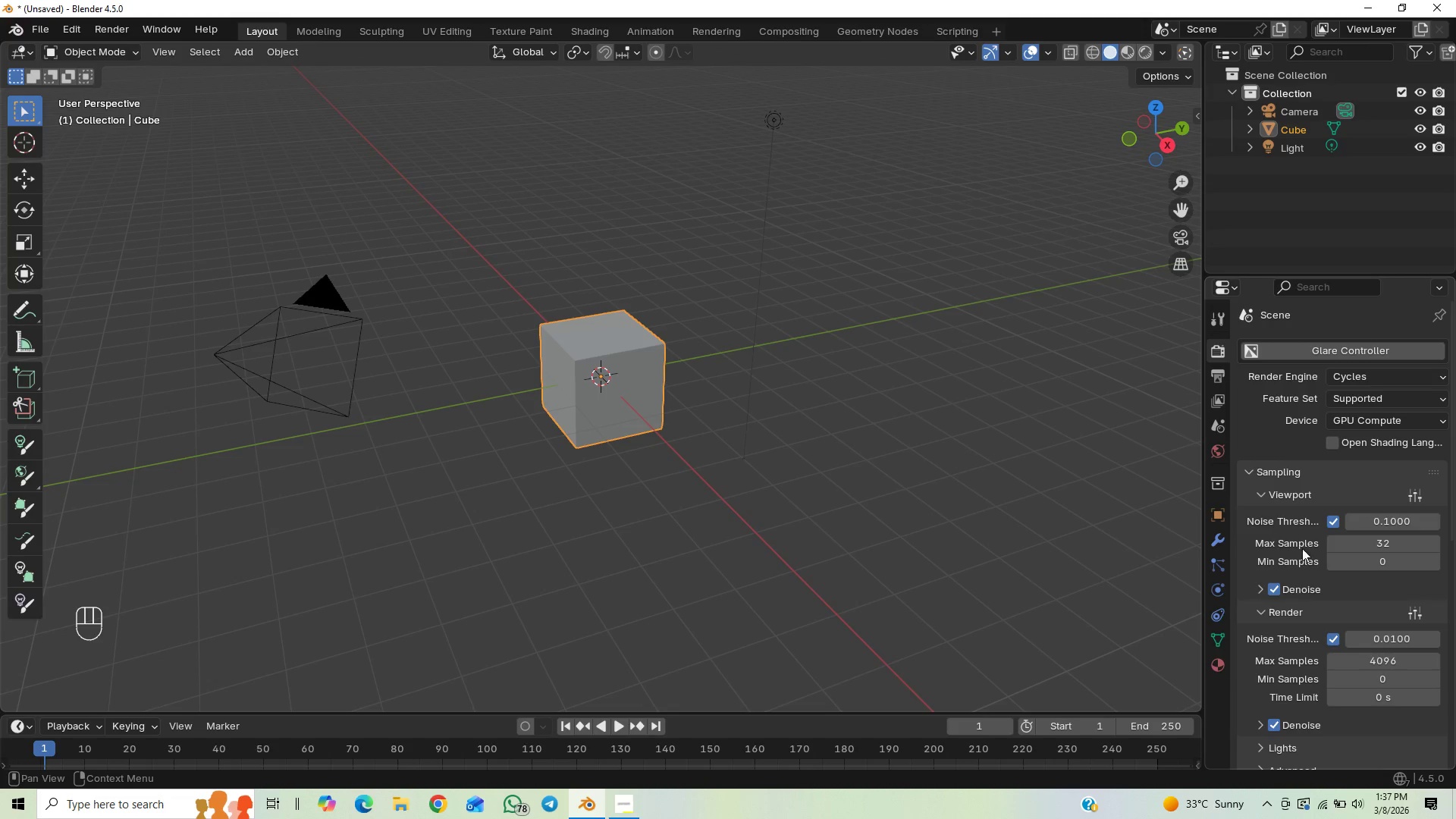 
scroll: coordinate [1314, 583], scroll_direction: down, amount: 1.0